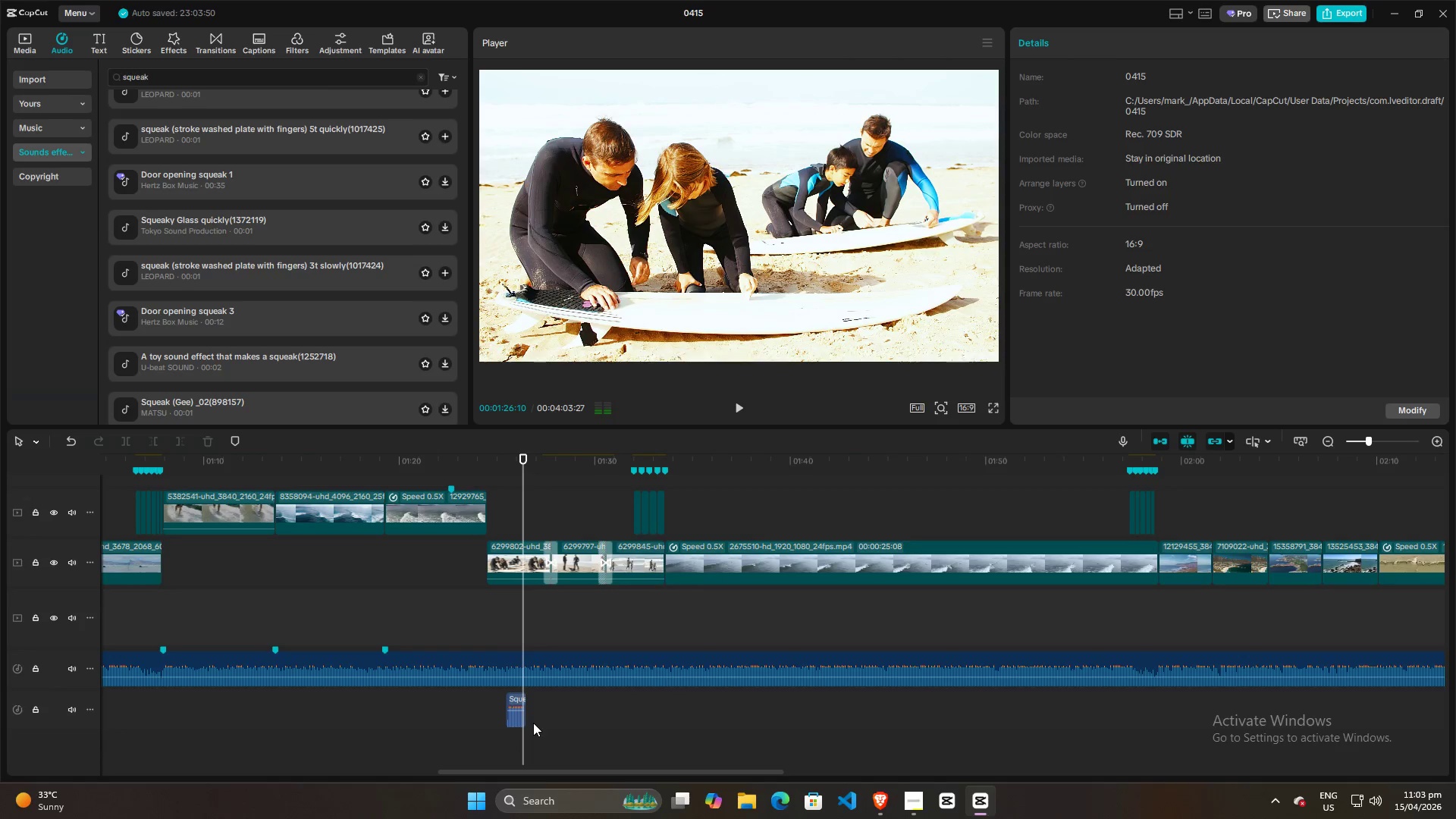 
key(Space)
 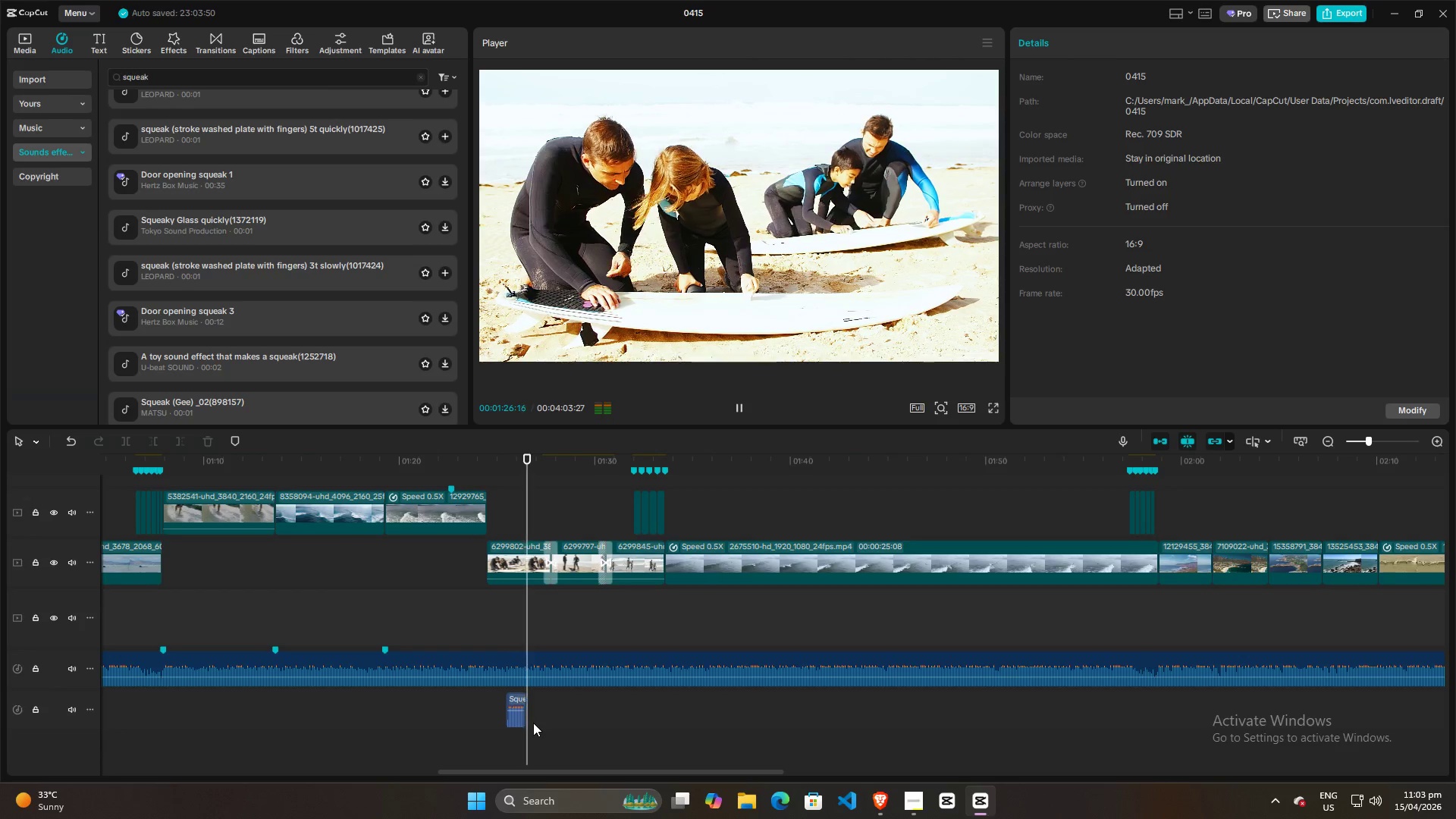 
key(Space)
 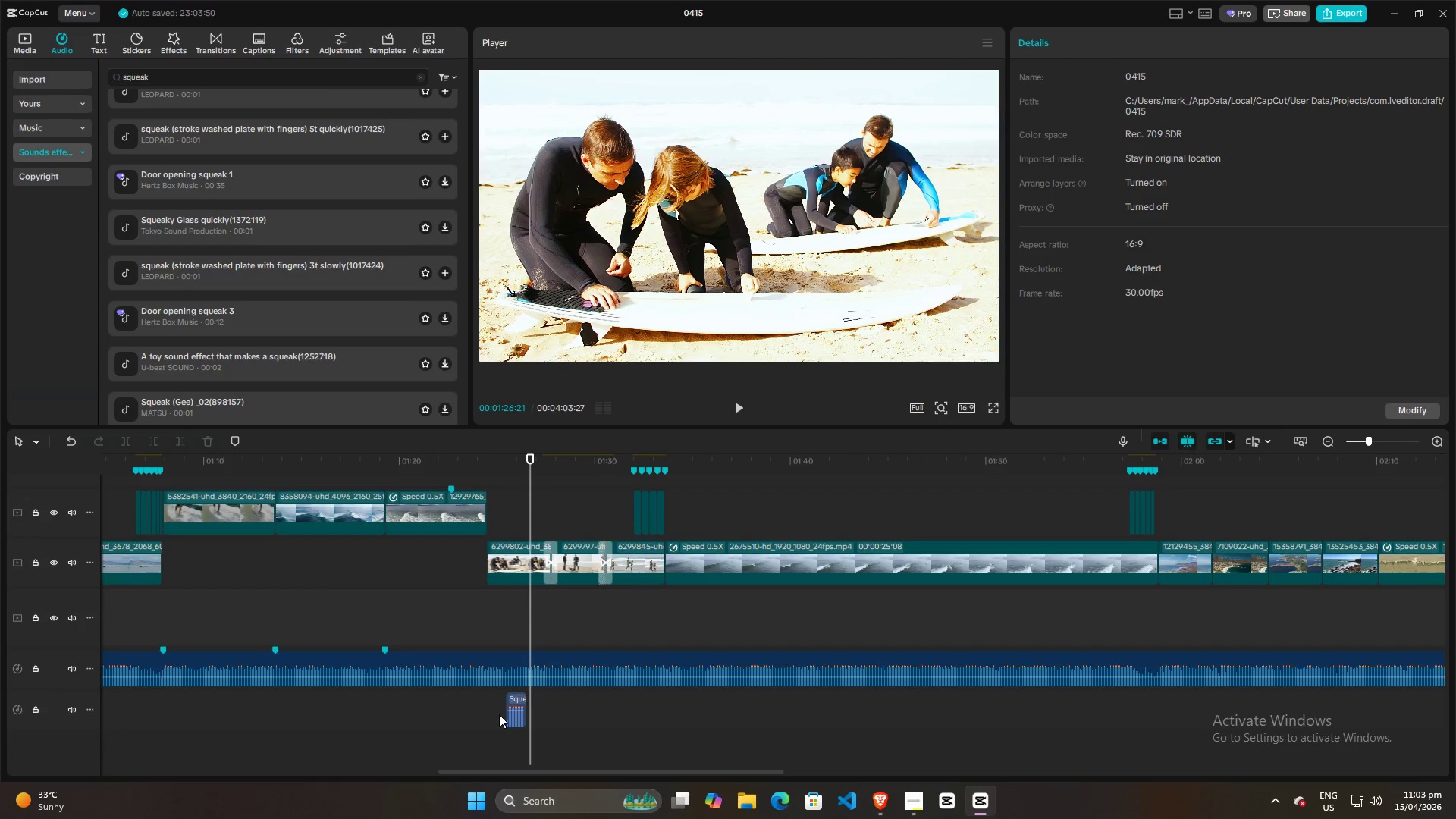 
left_click([494, 712])
 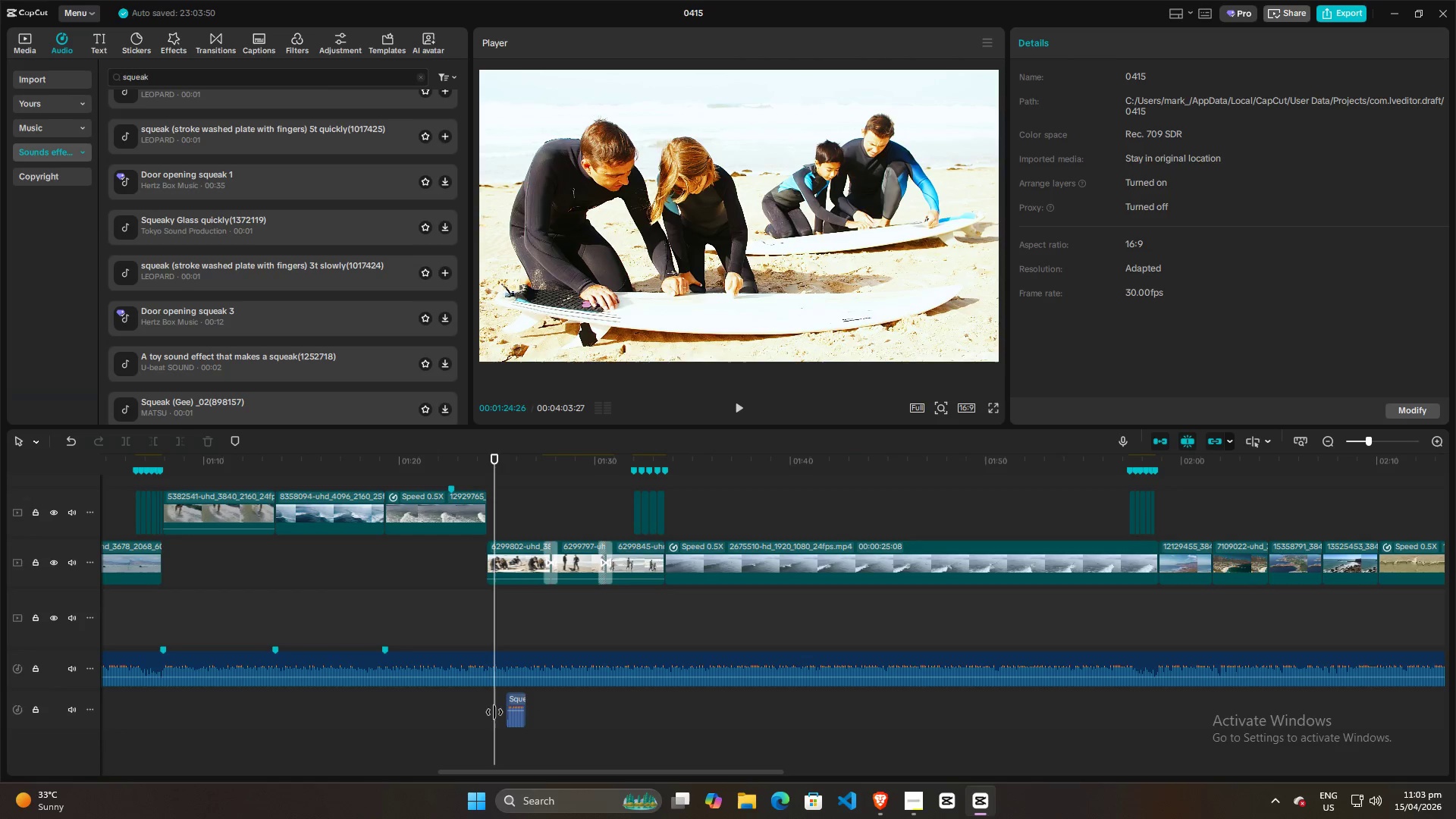 
key(Space)
 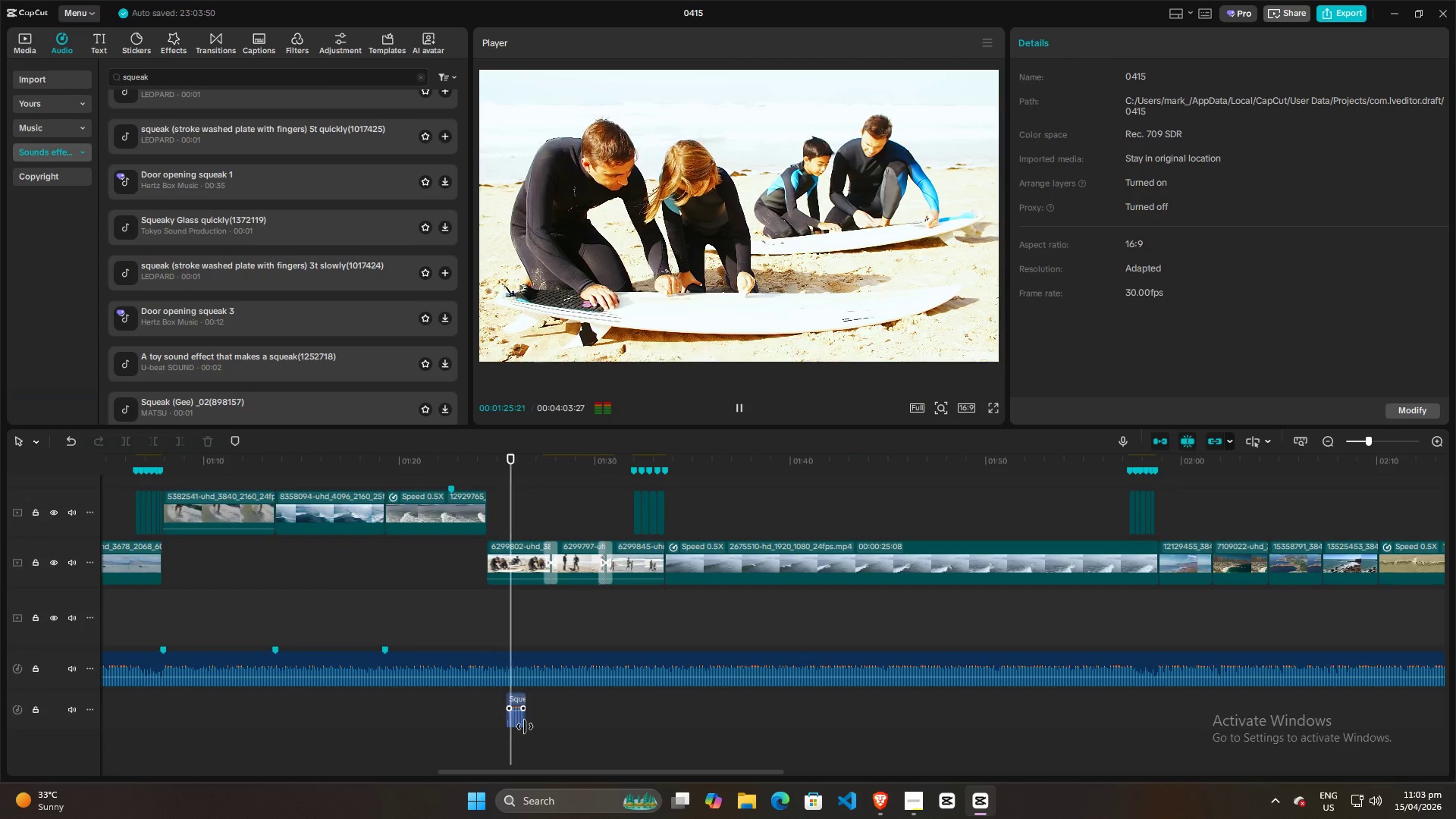 
key(Space)
 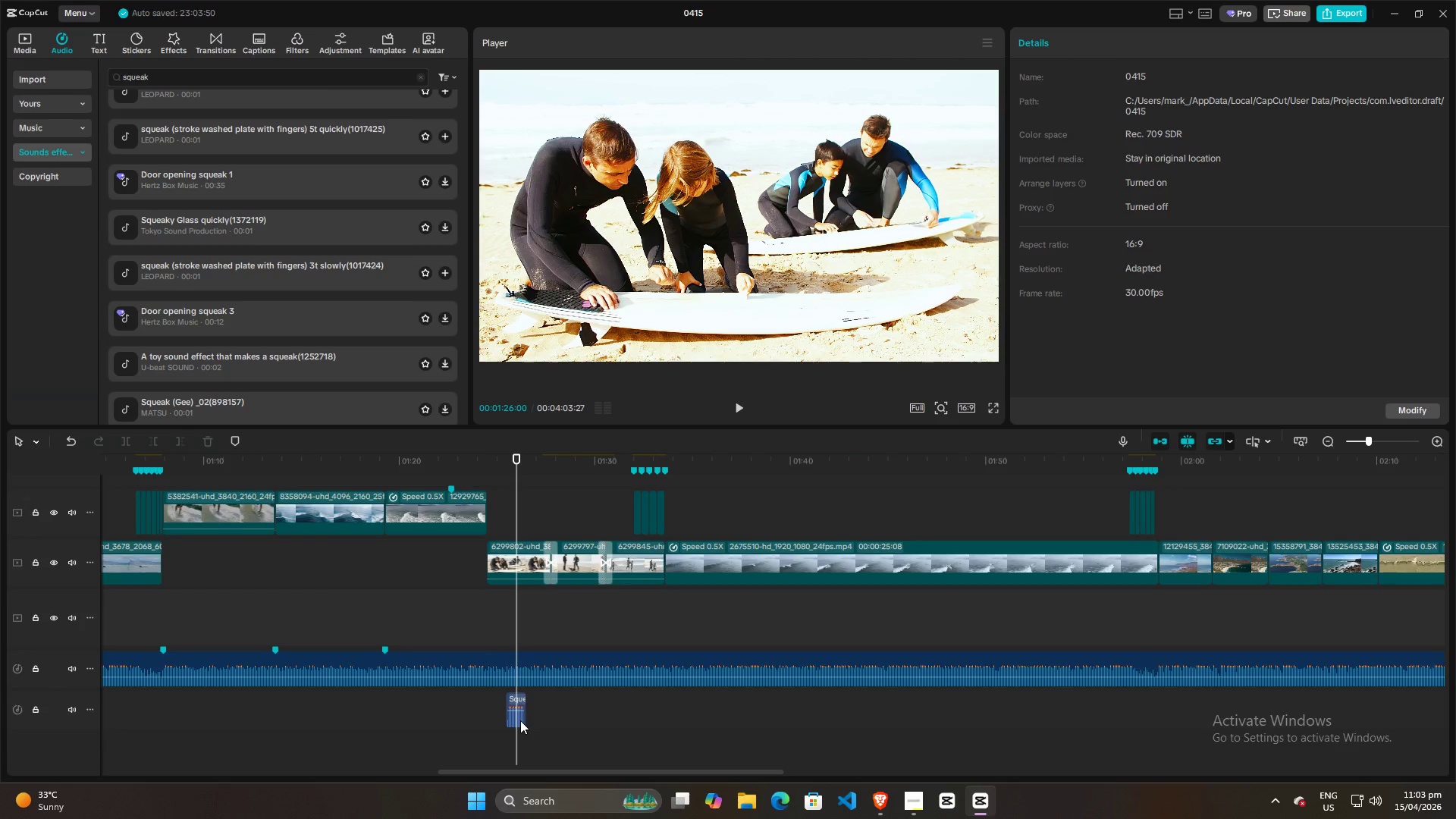 
left_click([516, 699])
 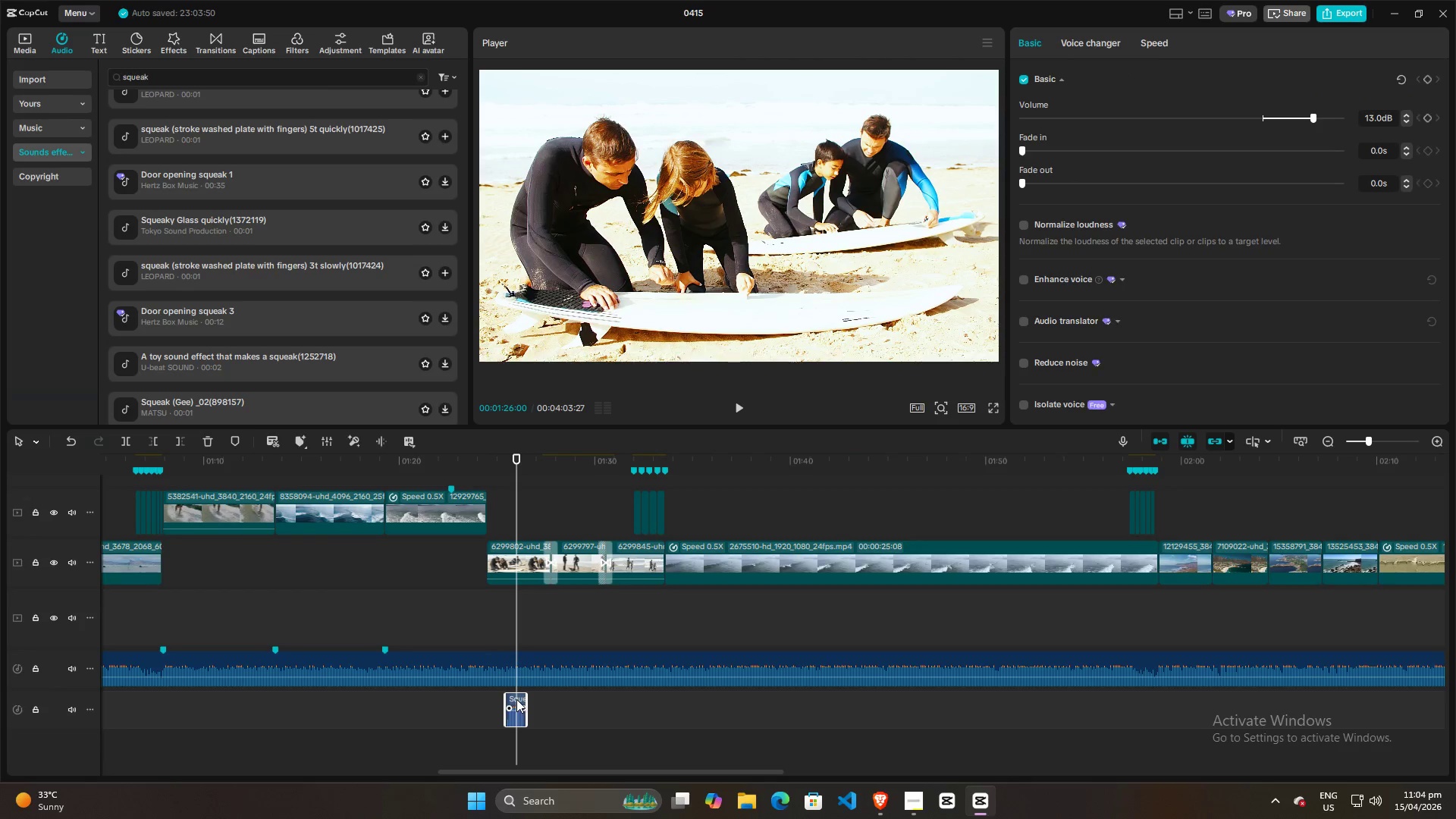 
key(W)
 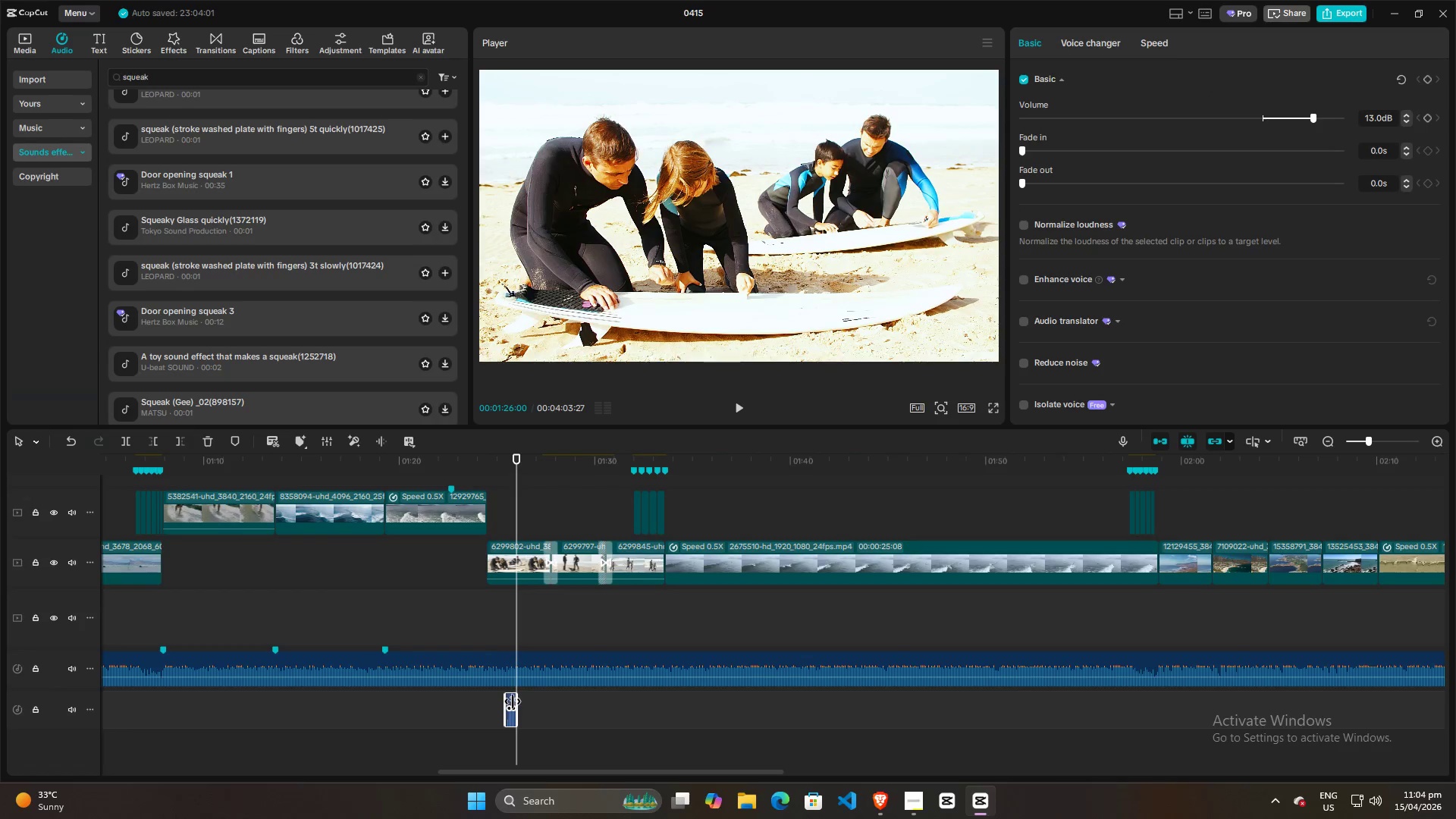 
hold_key(key=ControlLeft, duration=1.14)
scroll: coordinate [526, 716], scroll_direction: up, amount: 12.0
 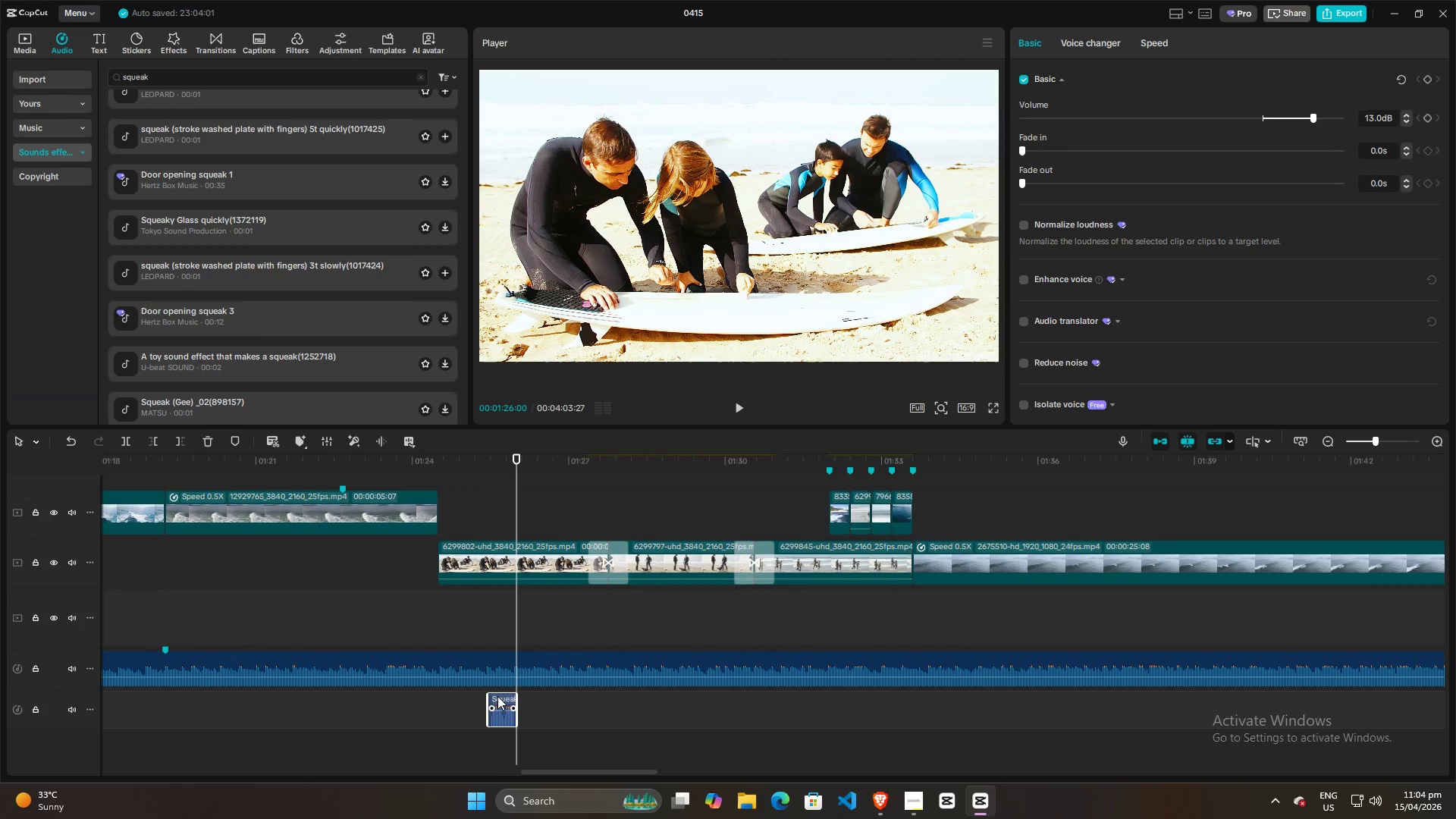 
left_click([497, 696])
 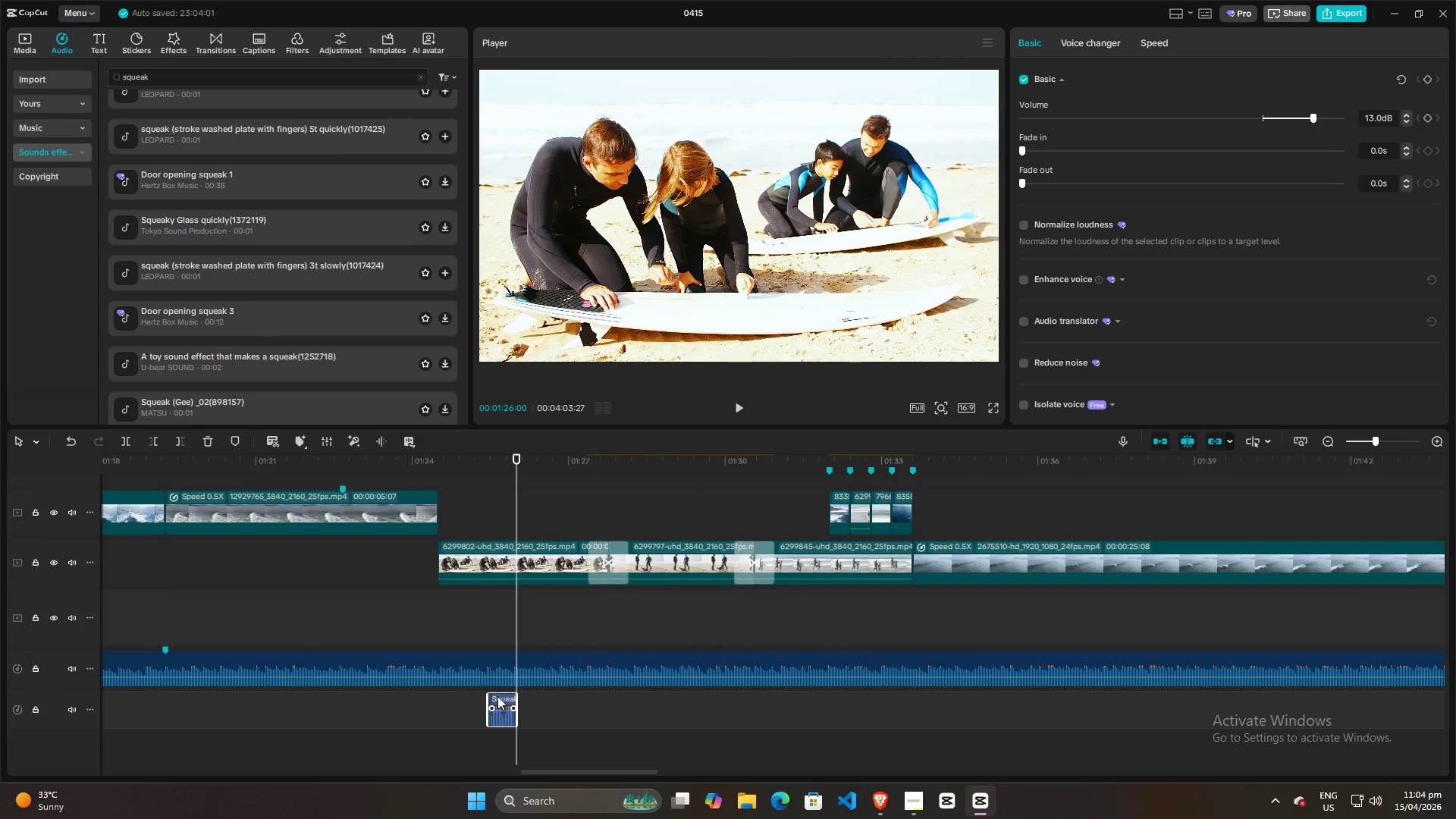 
left_click_drag(start_coordinate=[497, 696], to_coordinate=[455, 696])
 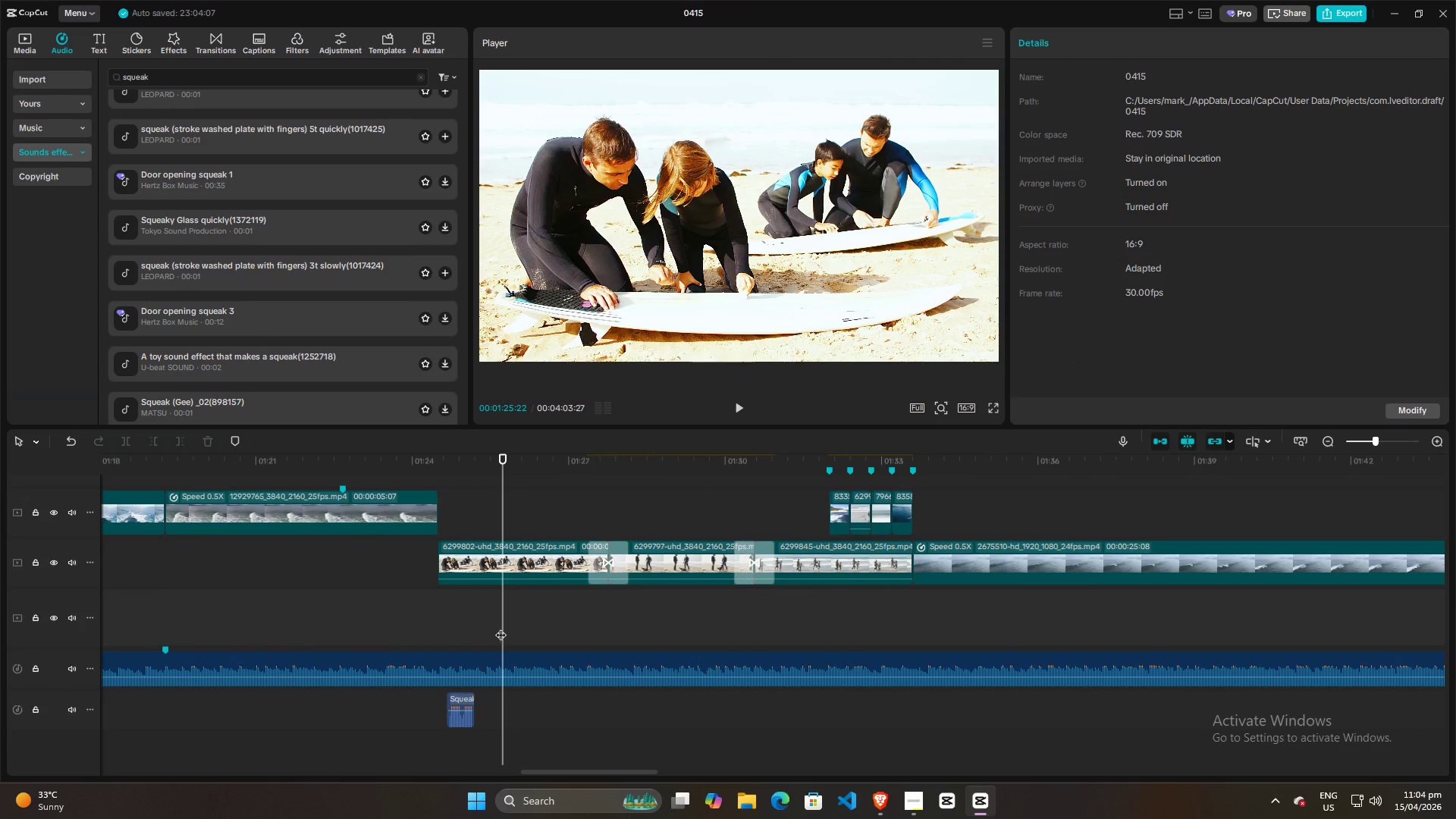 
double_click([475, 622])
 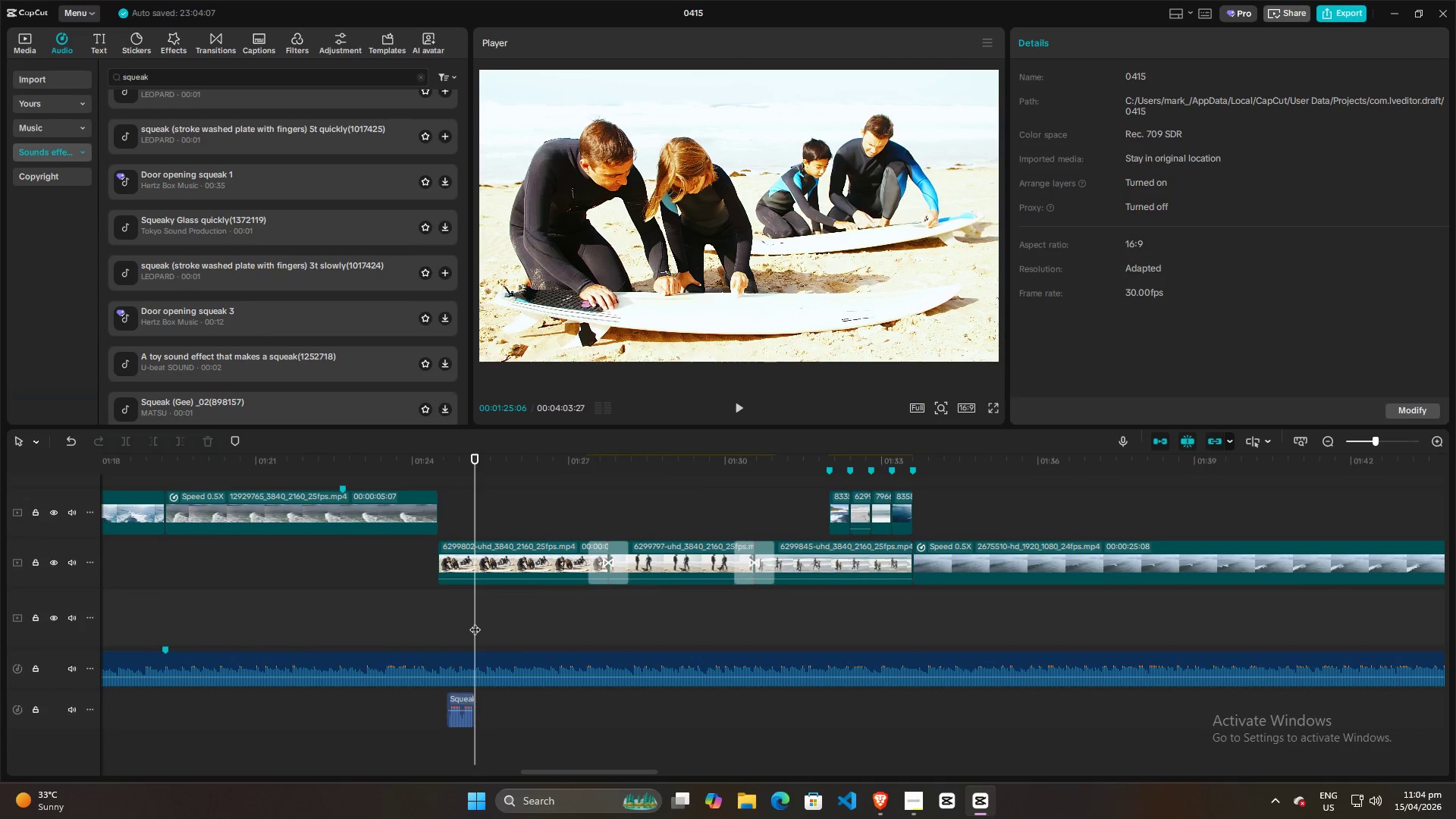 
key(Space)
 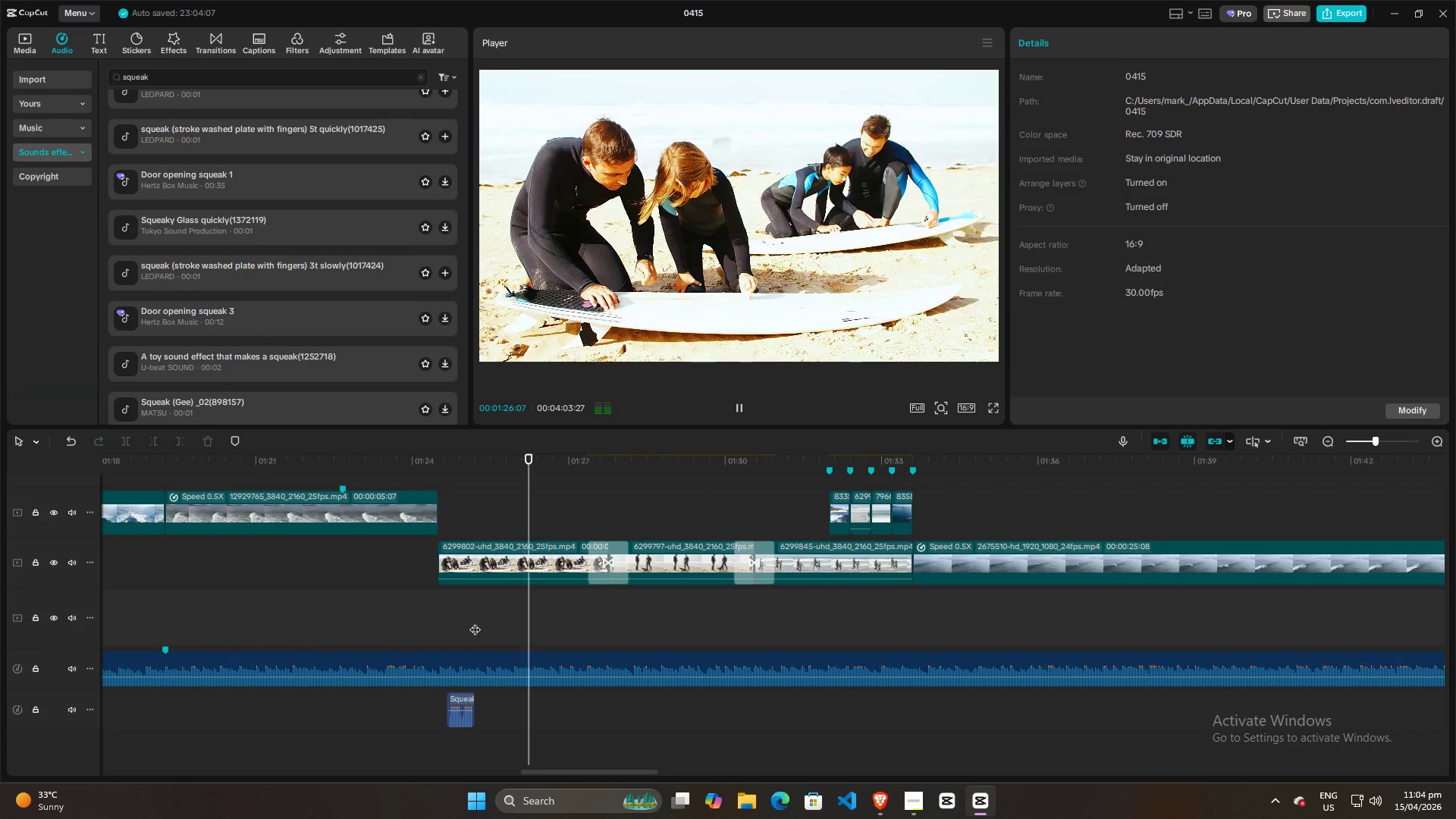 
key(Space)
 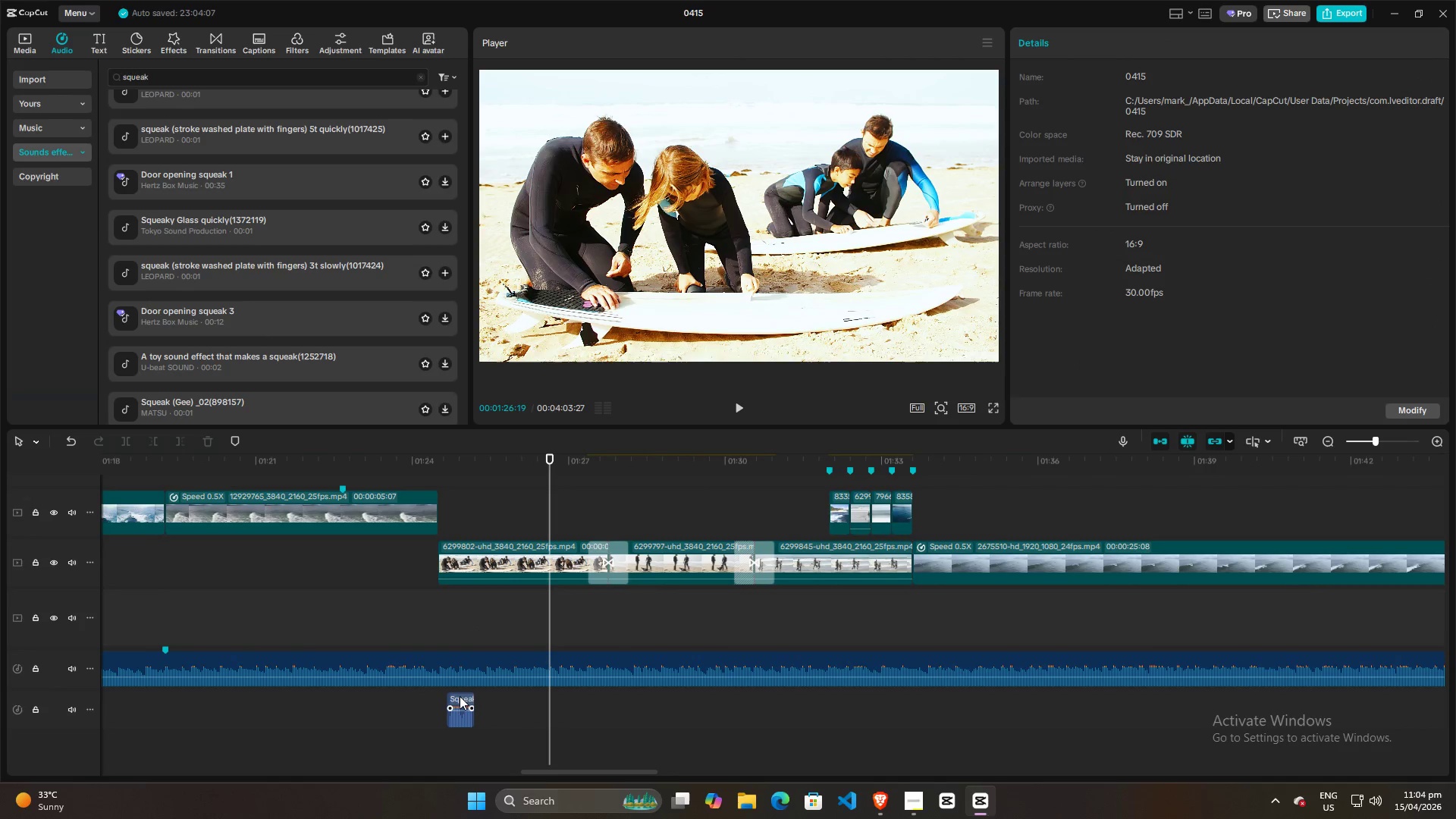 
left_click_drag(start_coordinate=[460, 693], to_coordinate=[564, 688])
 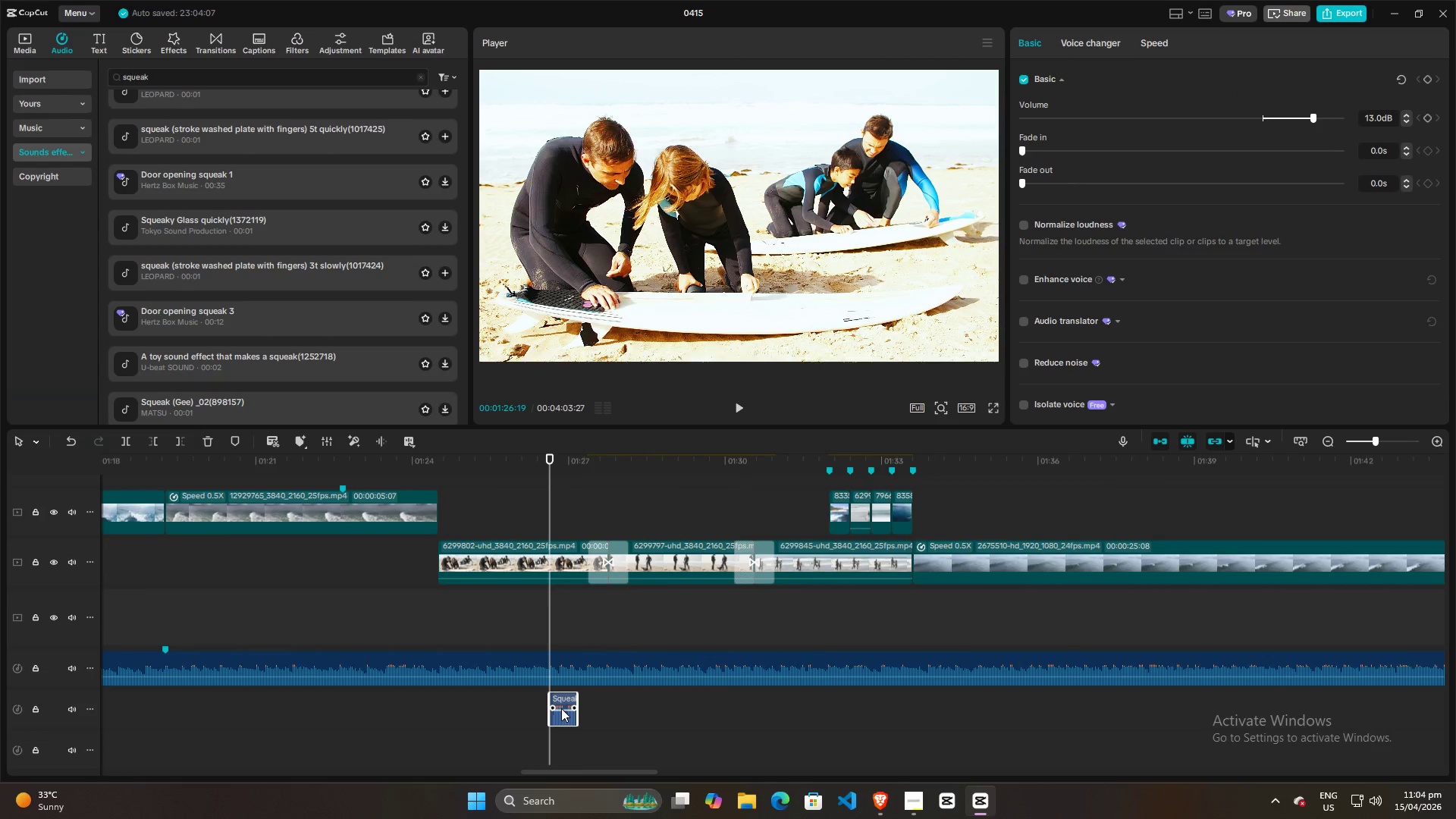 
left_click_drag(start_coordinate=[561, 710], to_coordinate=[561, 719])
 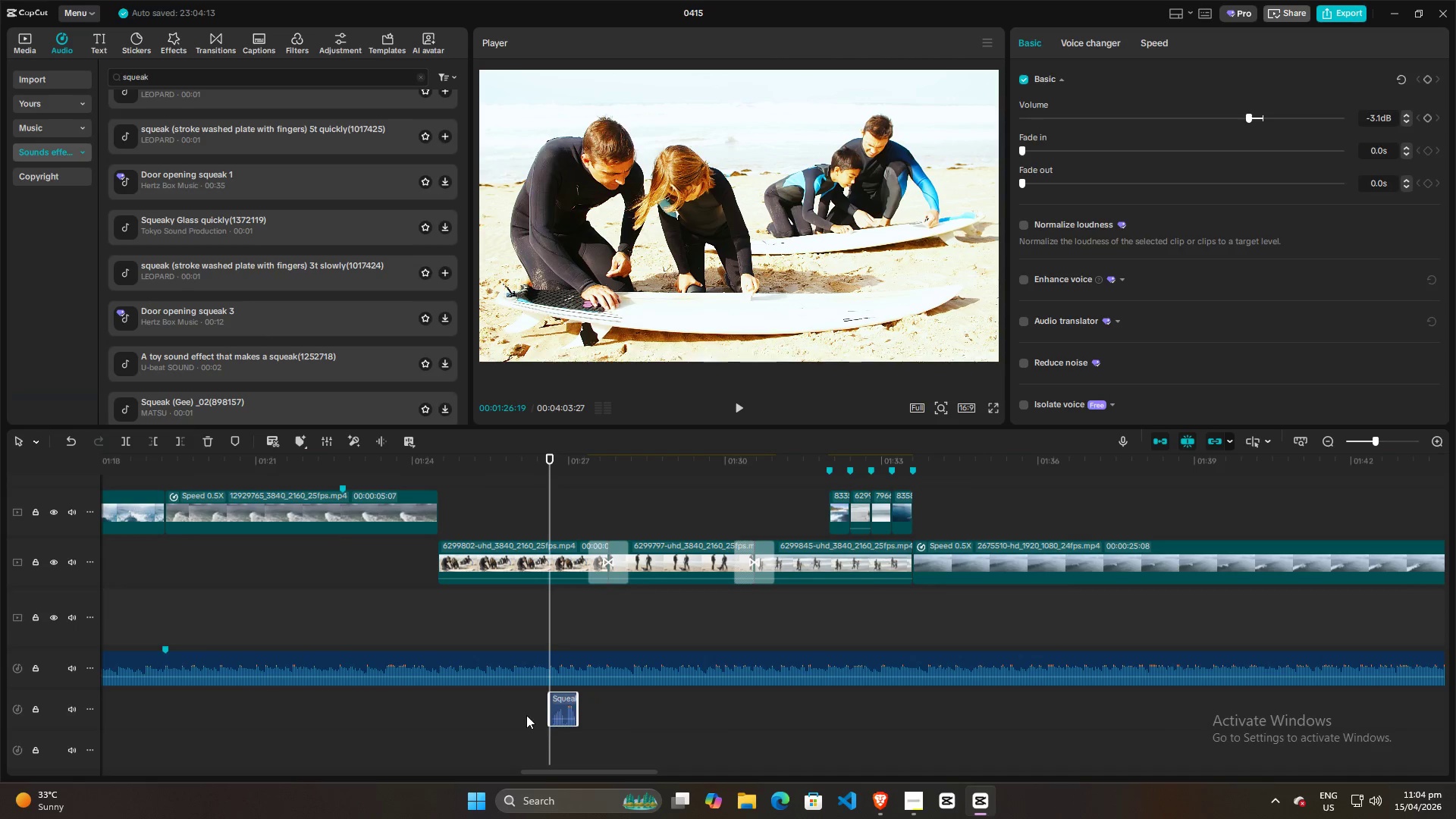 
left_click([526, 715])
 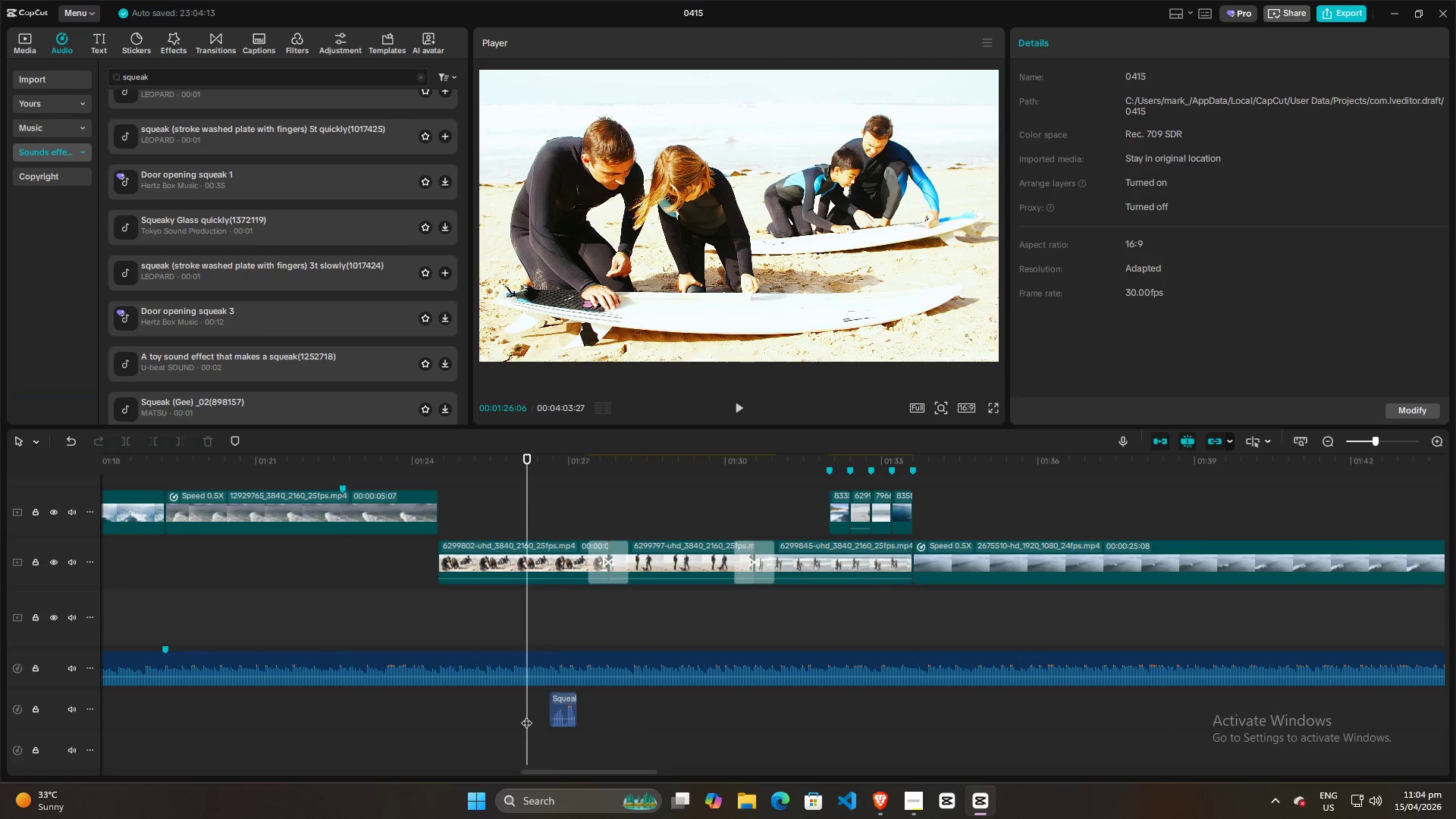 
key(Space)
 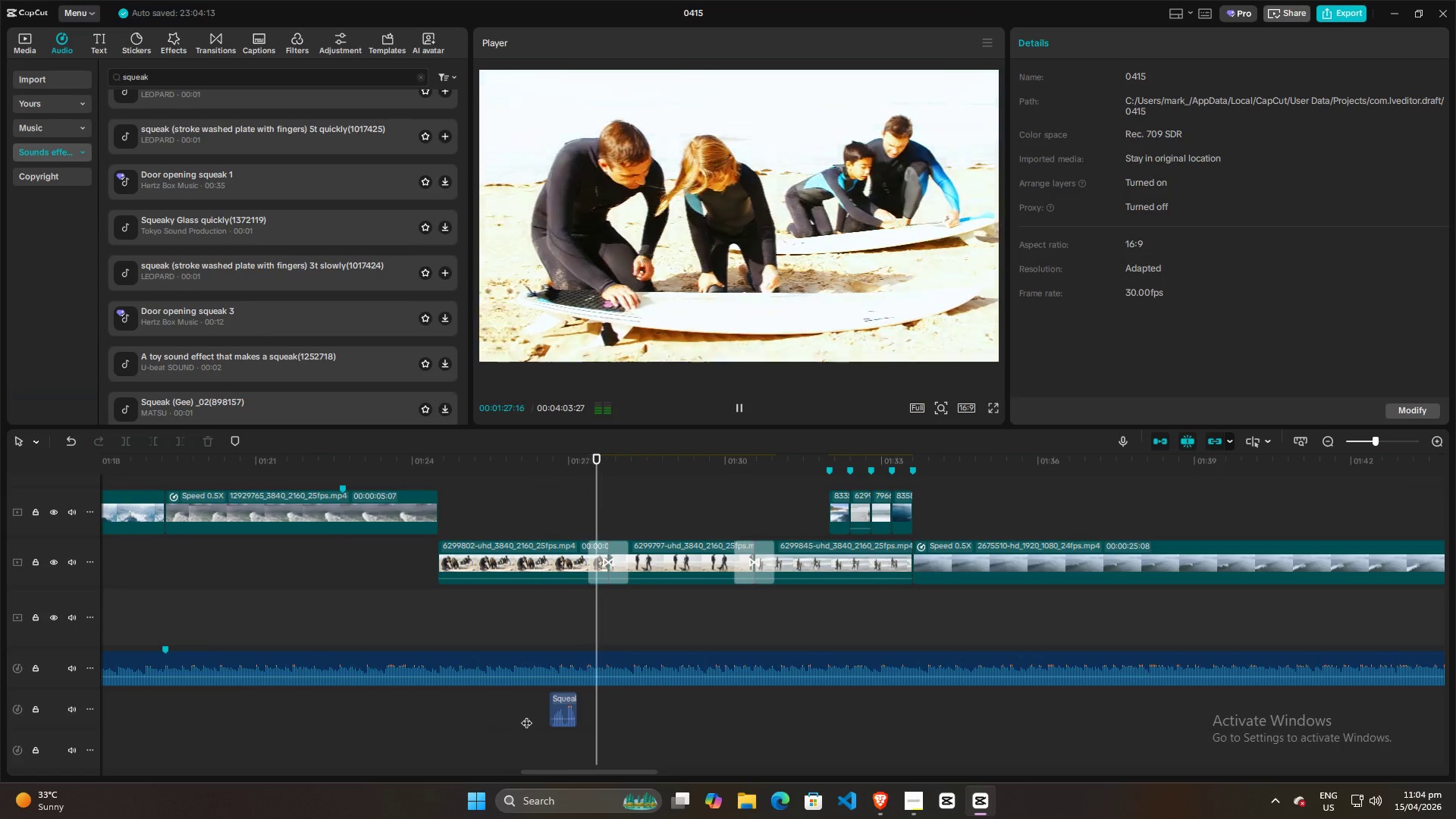 
key(Space)
 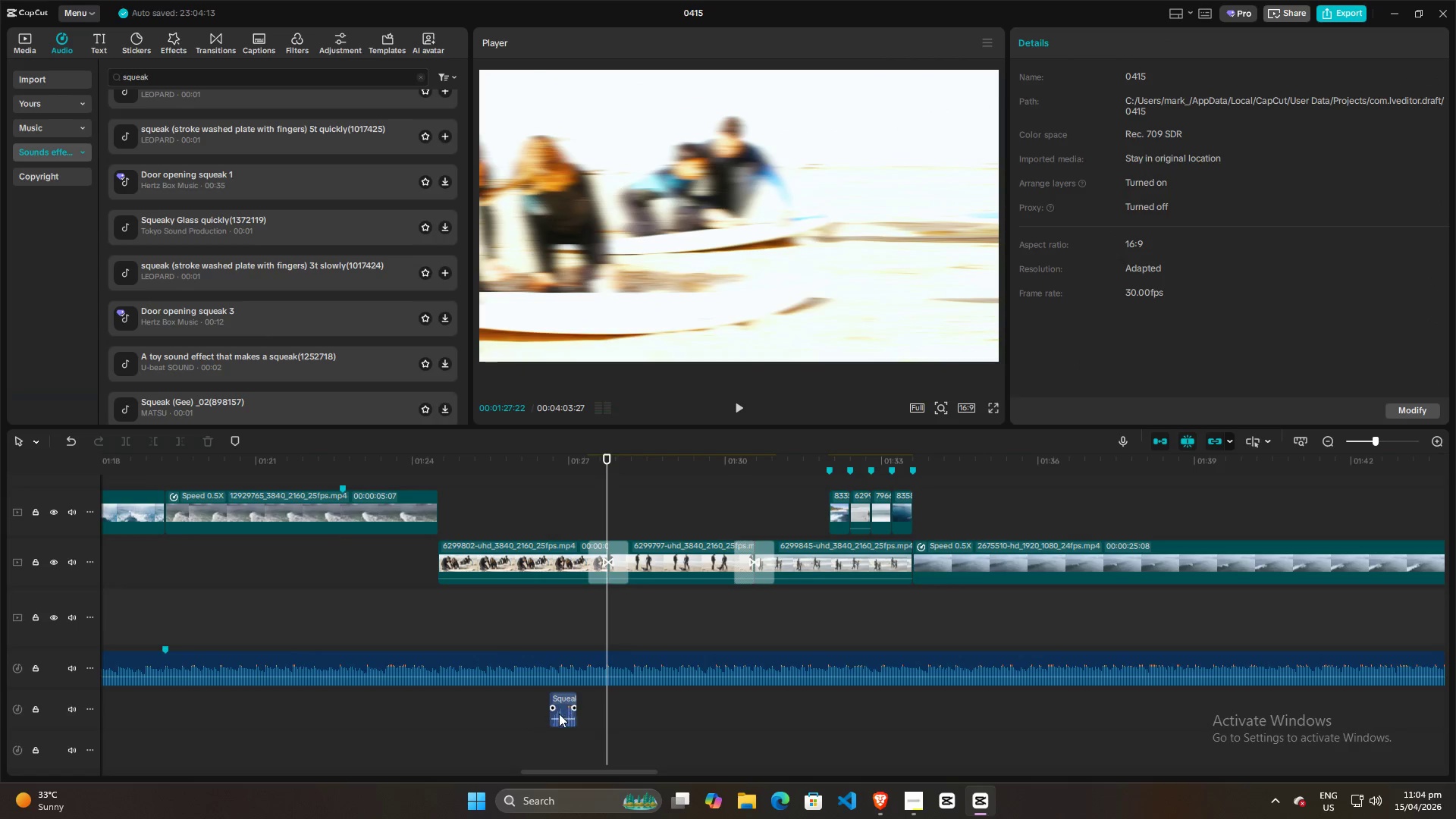 
left_click([560, 708])
 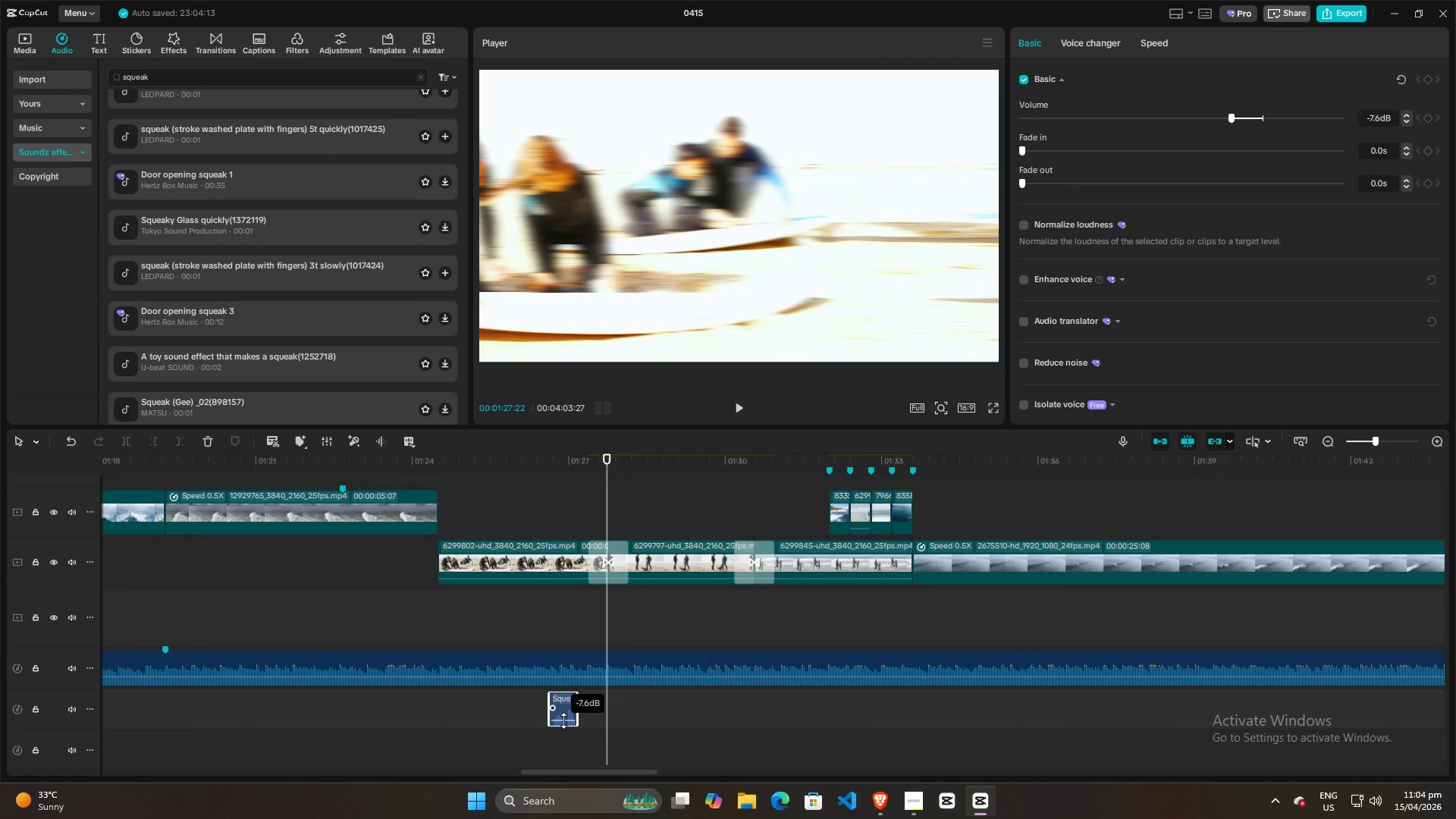 
left_click([541, 719])
 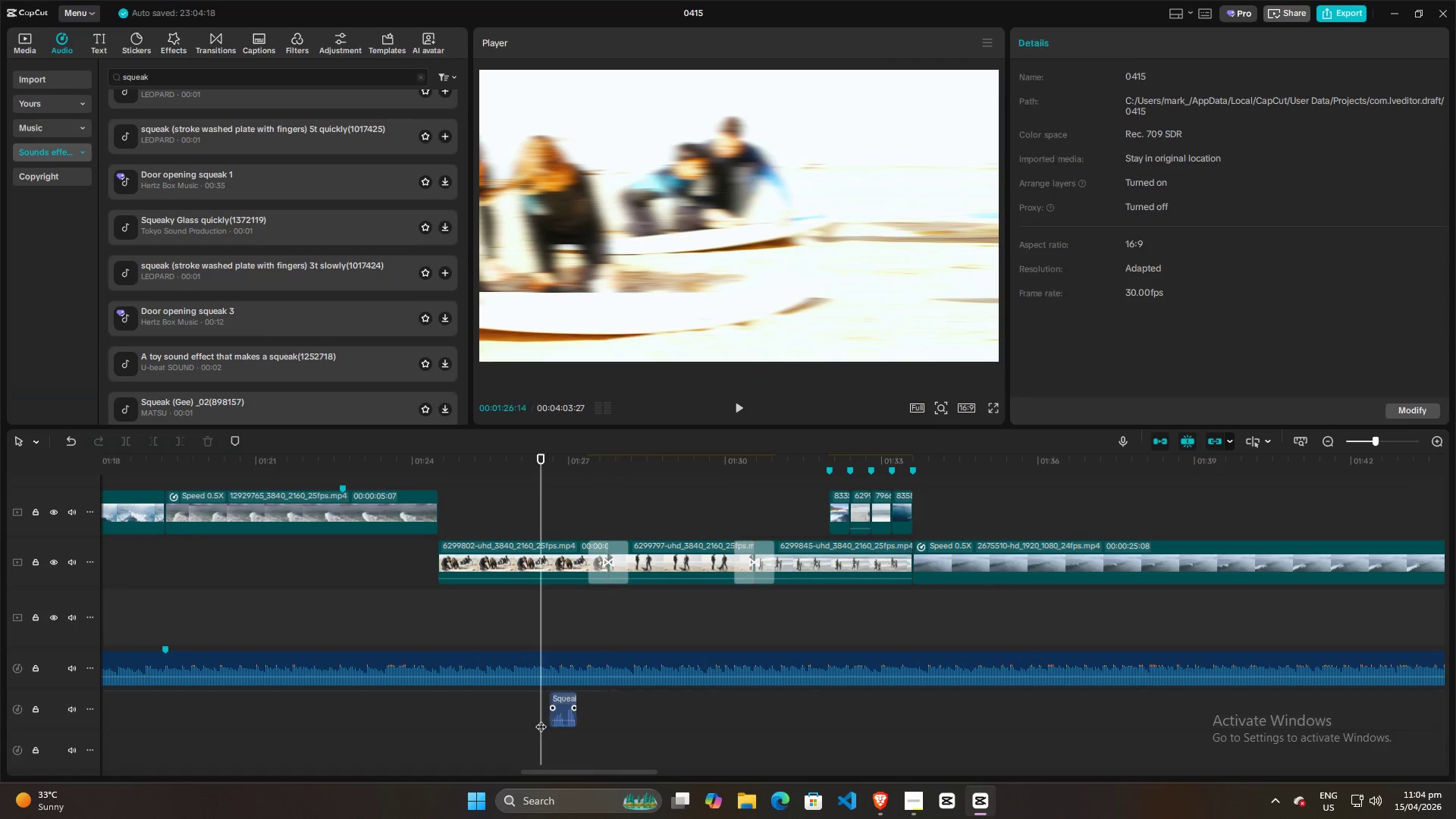 
key(Space)
 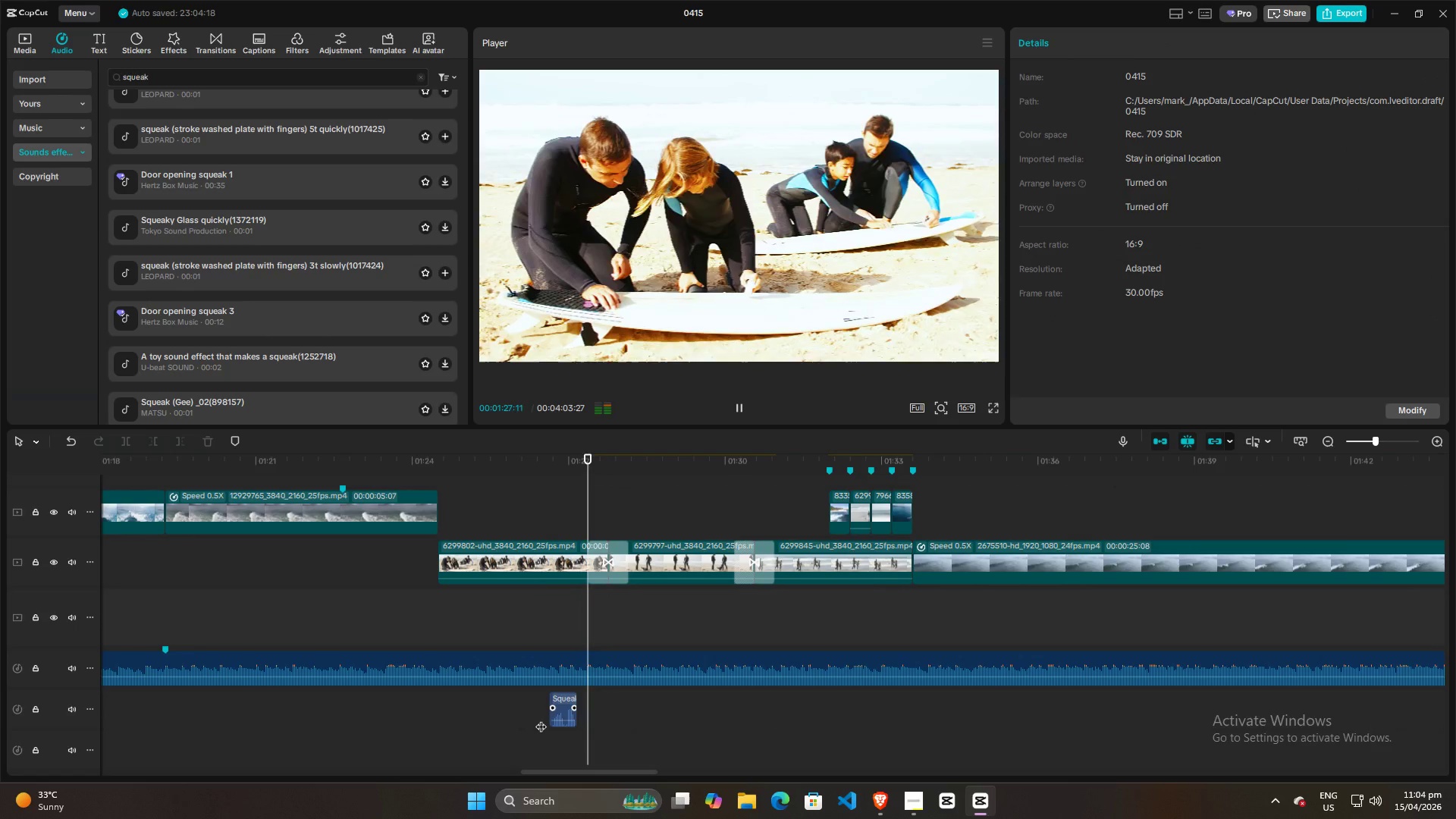 
key(Space)
 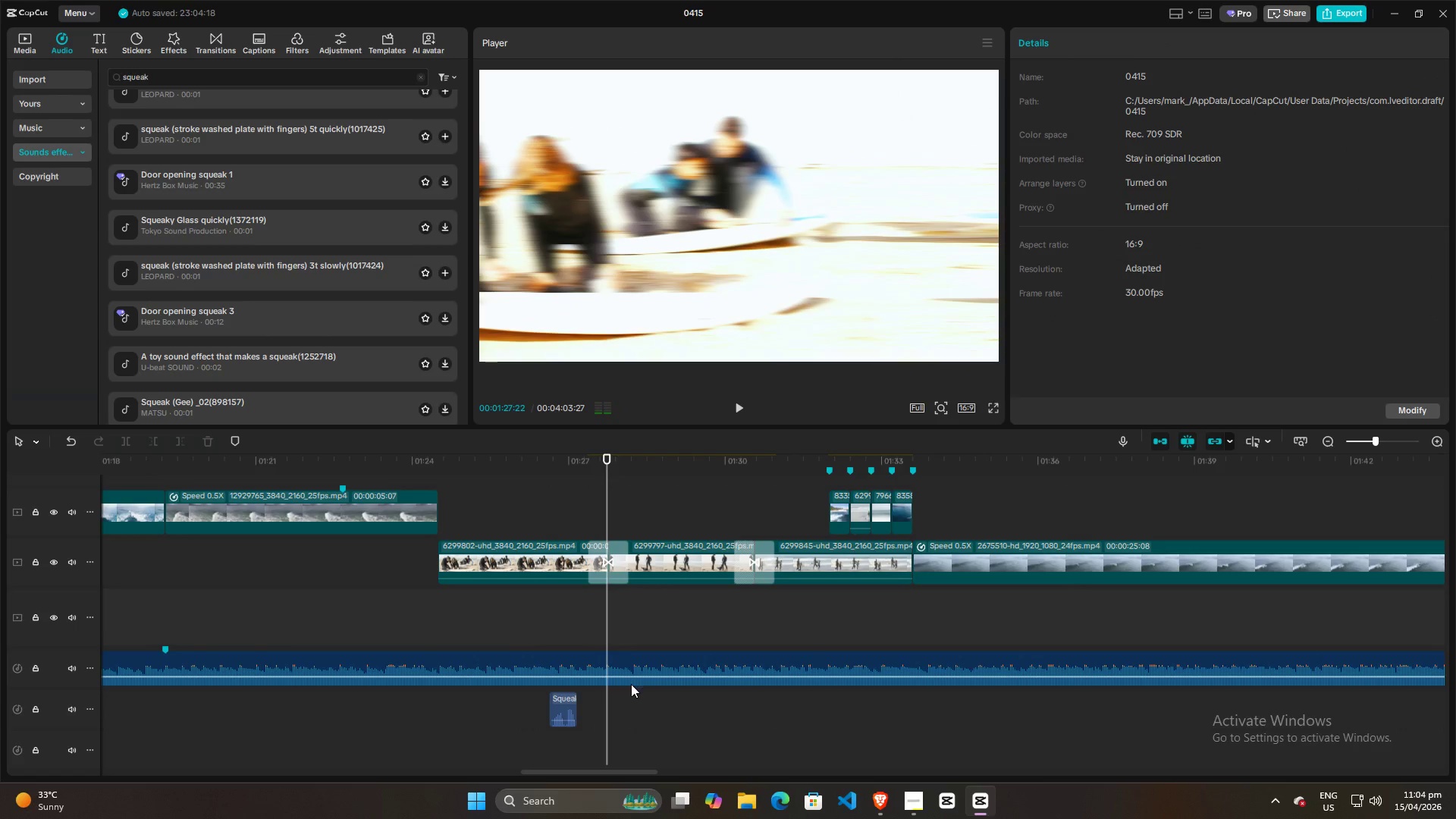 
key(Alt+AltLeft)
 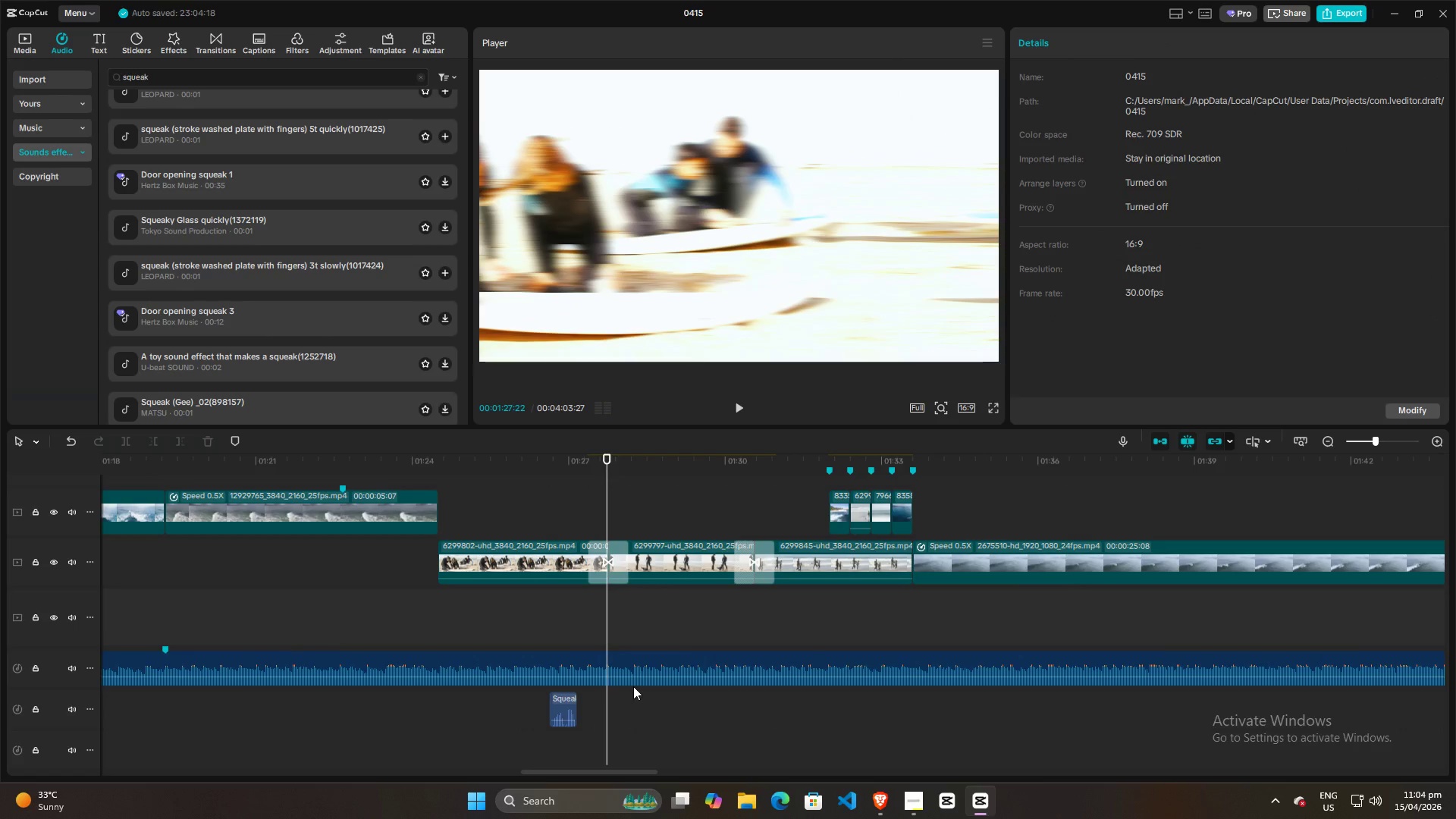 
key(Alt+Tab)
 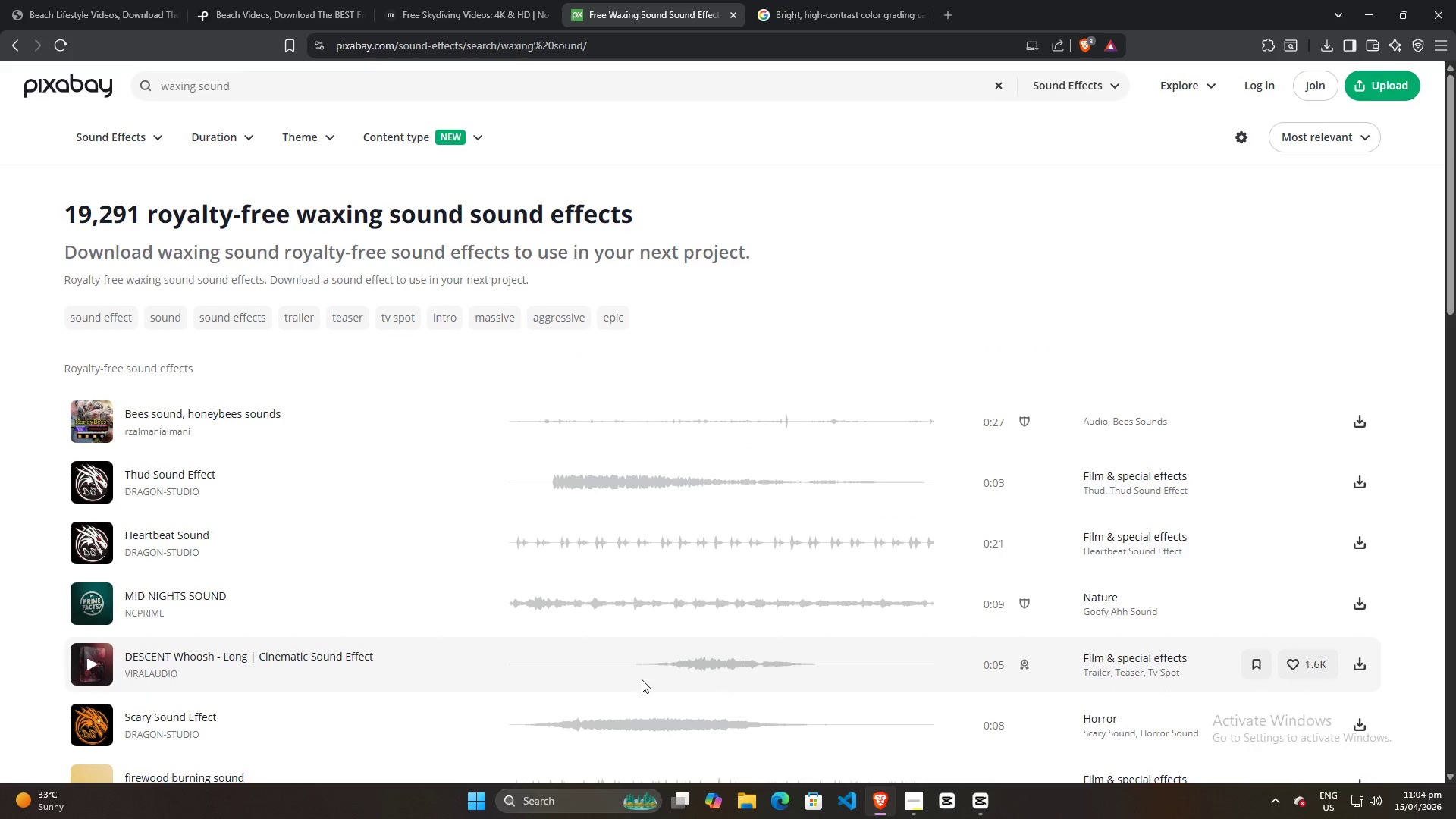 
key(Alt+AltLeft)
 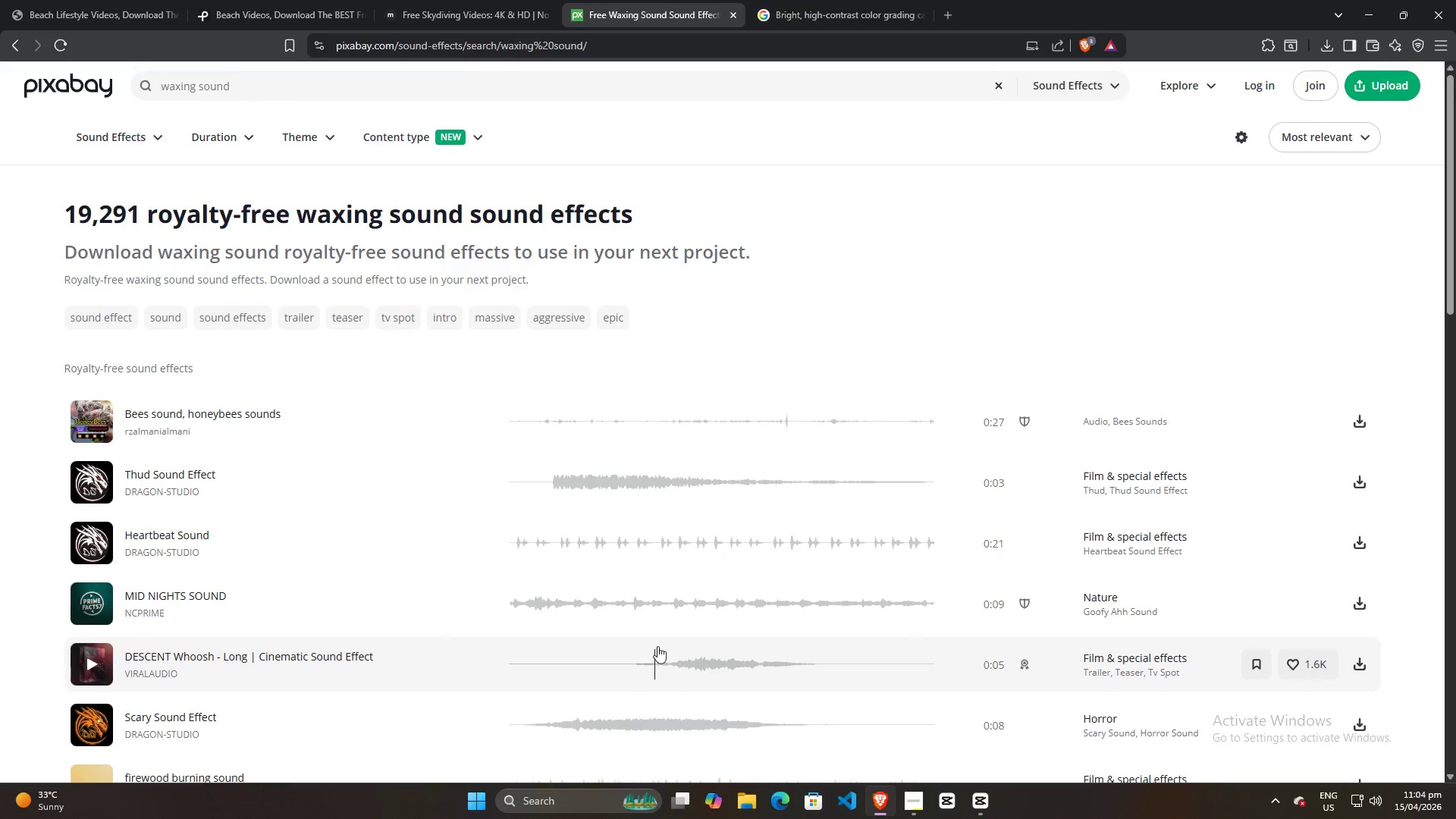 
key(Alt+Tab)
 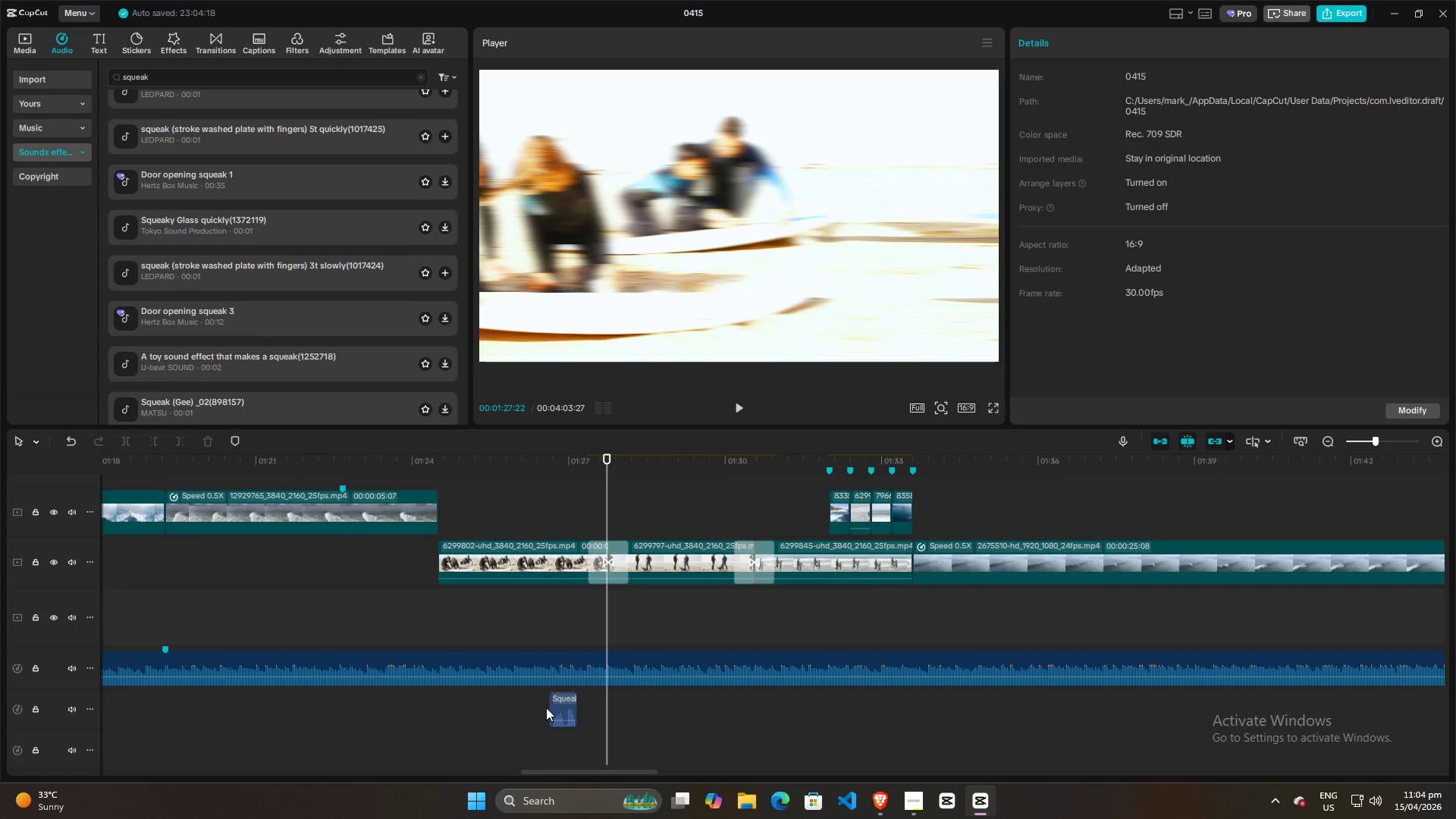 
left_click([546, 708])
 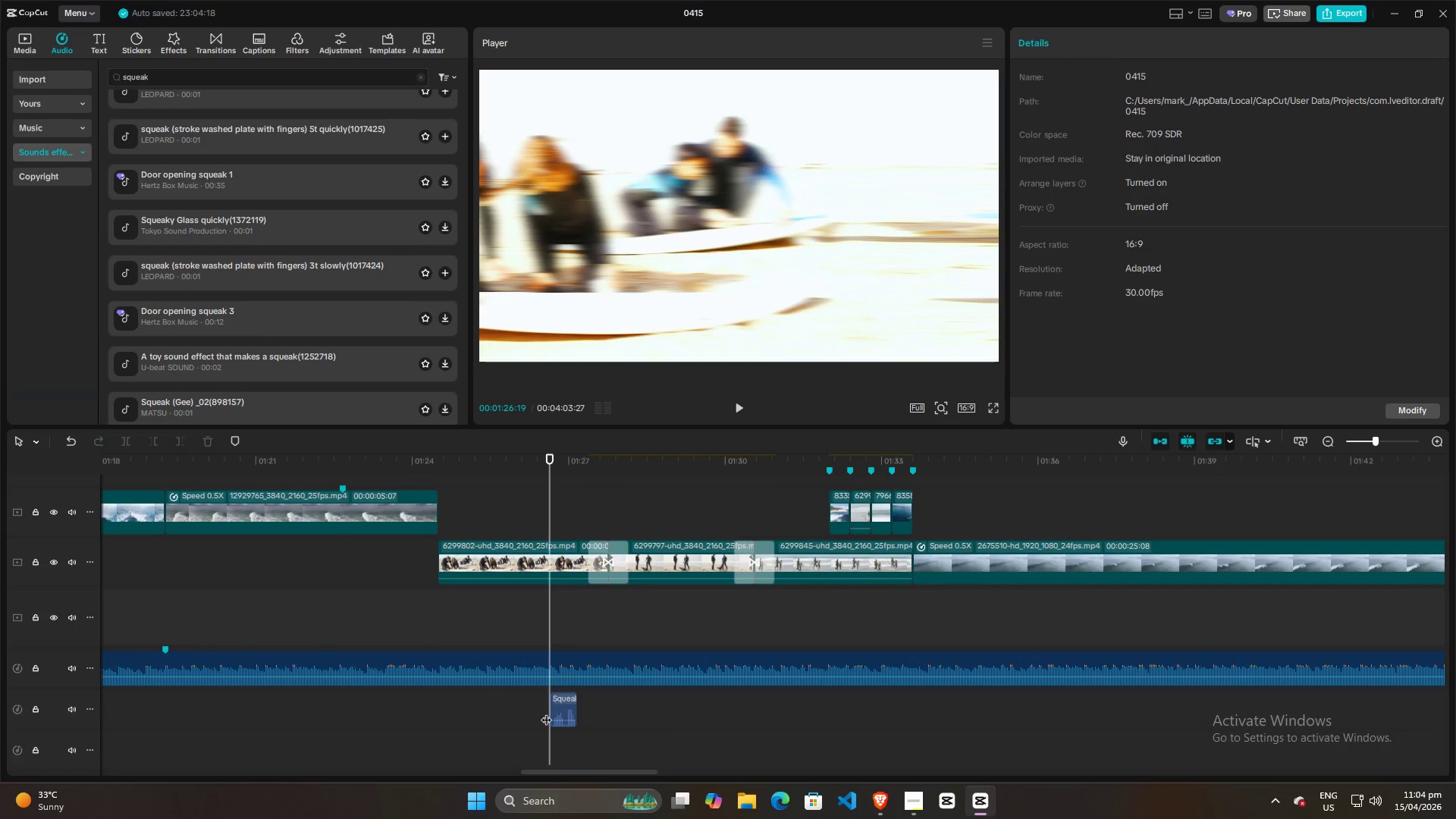 
key(Space)
 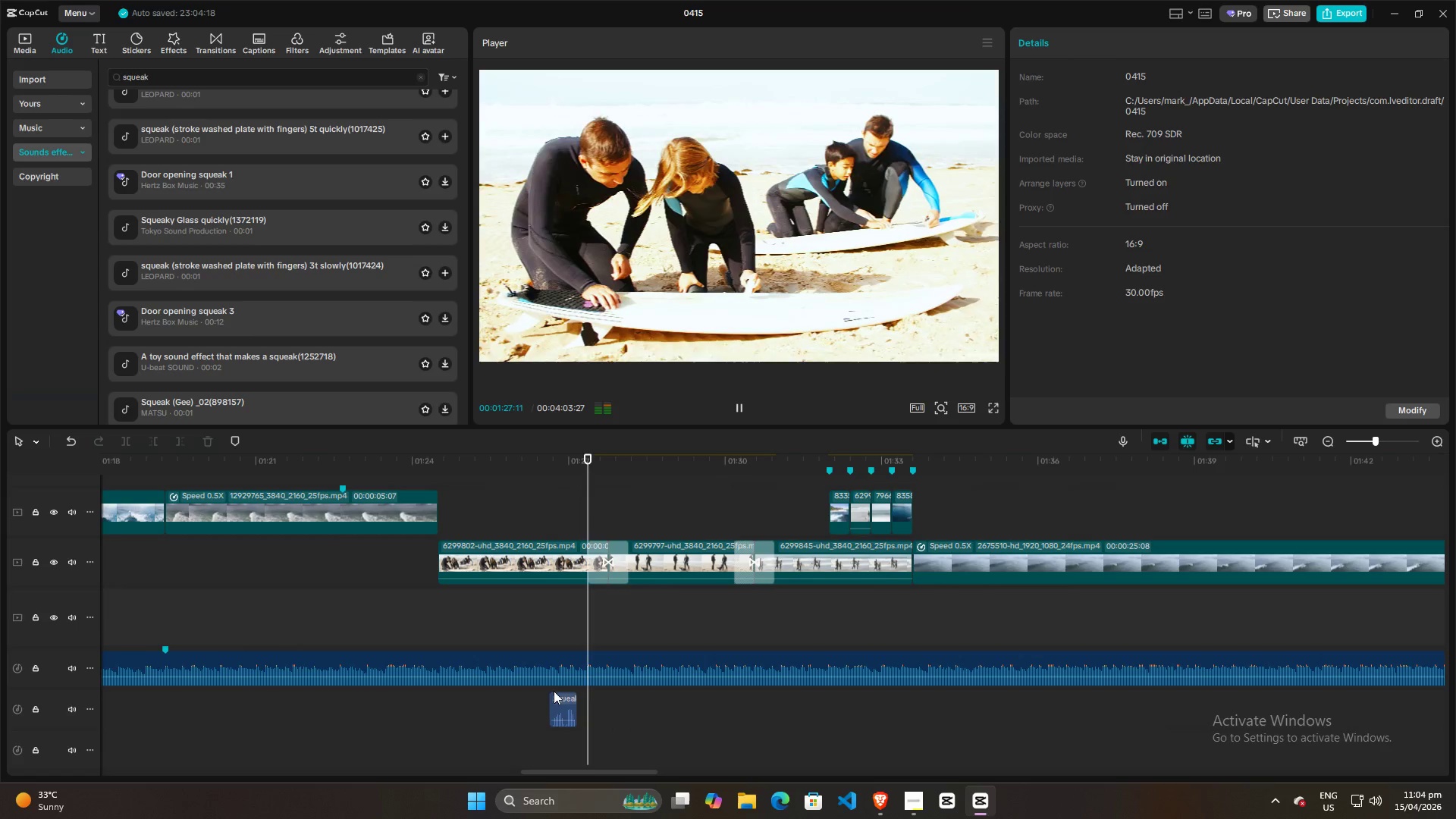 
key(Space)
 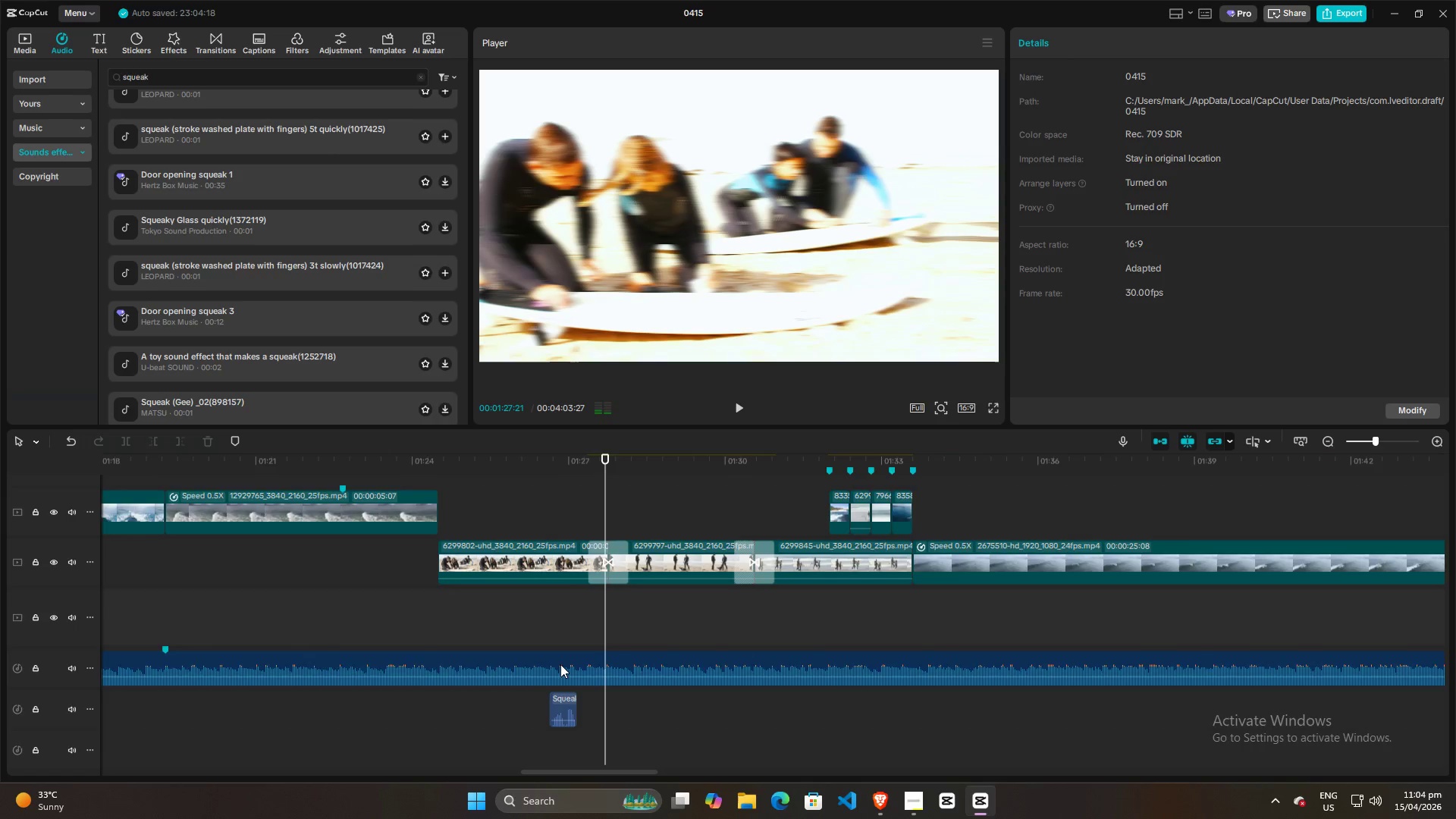 
hold_key(key=ControlLeft, duration=0.7)
 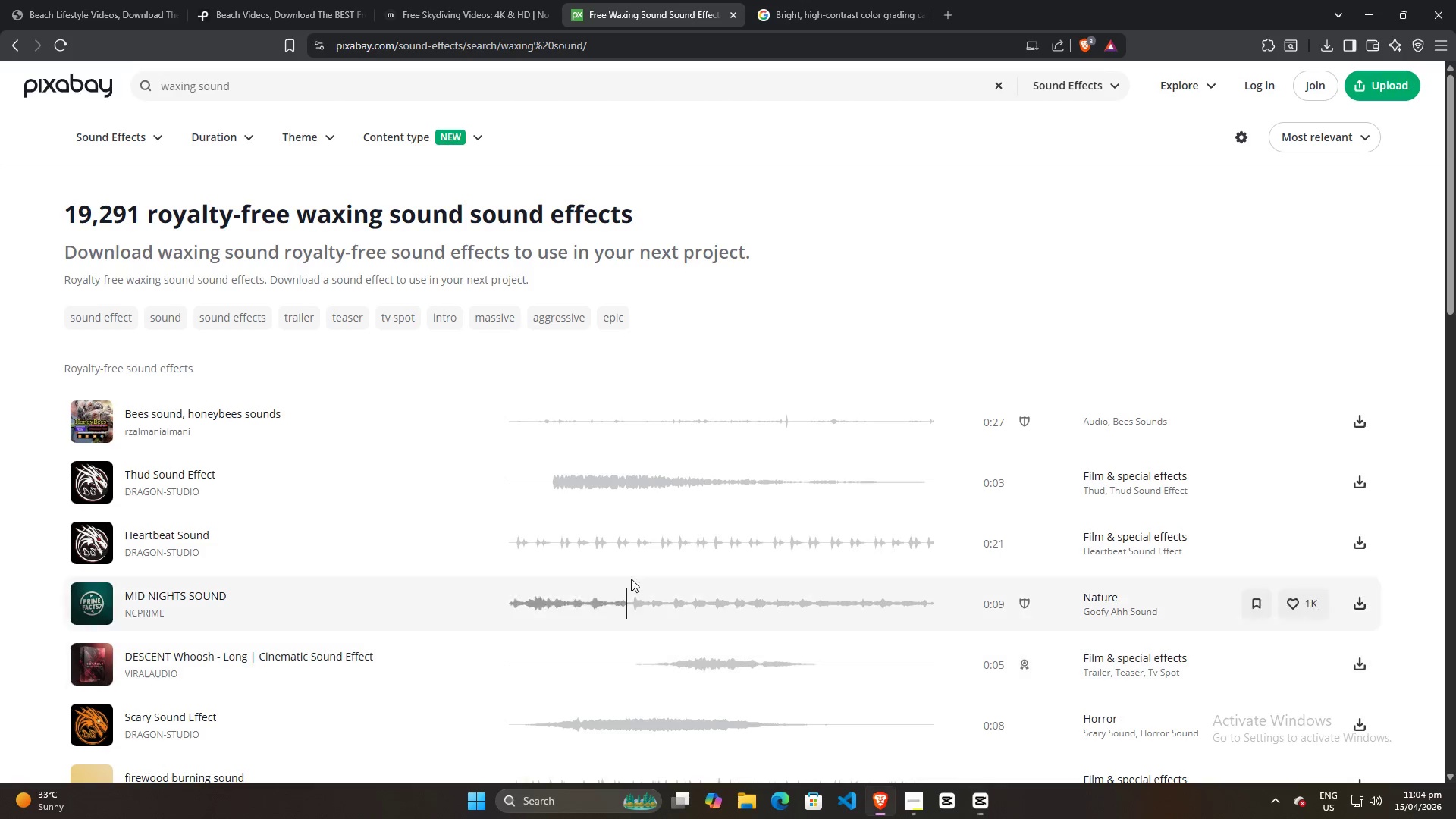 
hold_key(key=ControlLeft, duration=5.11)
 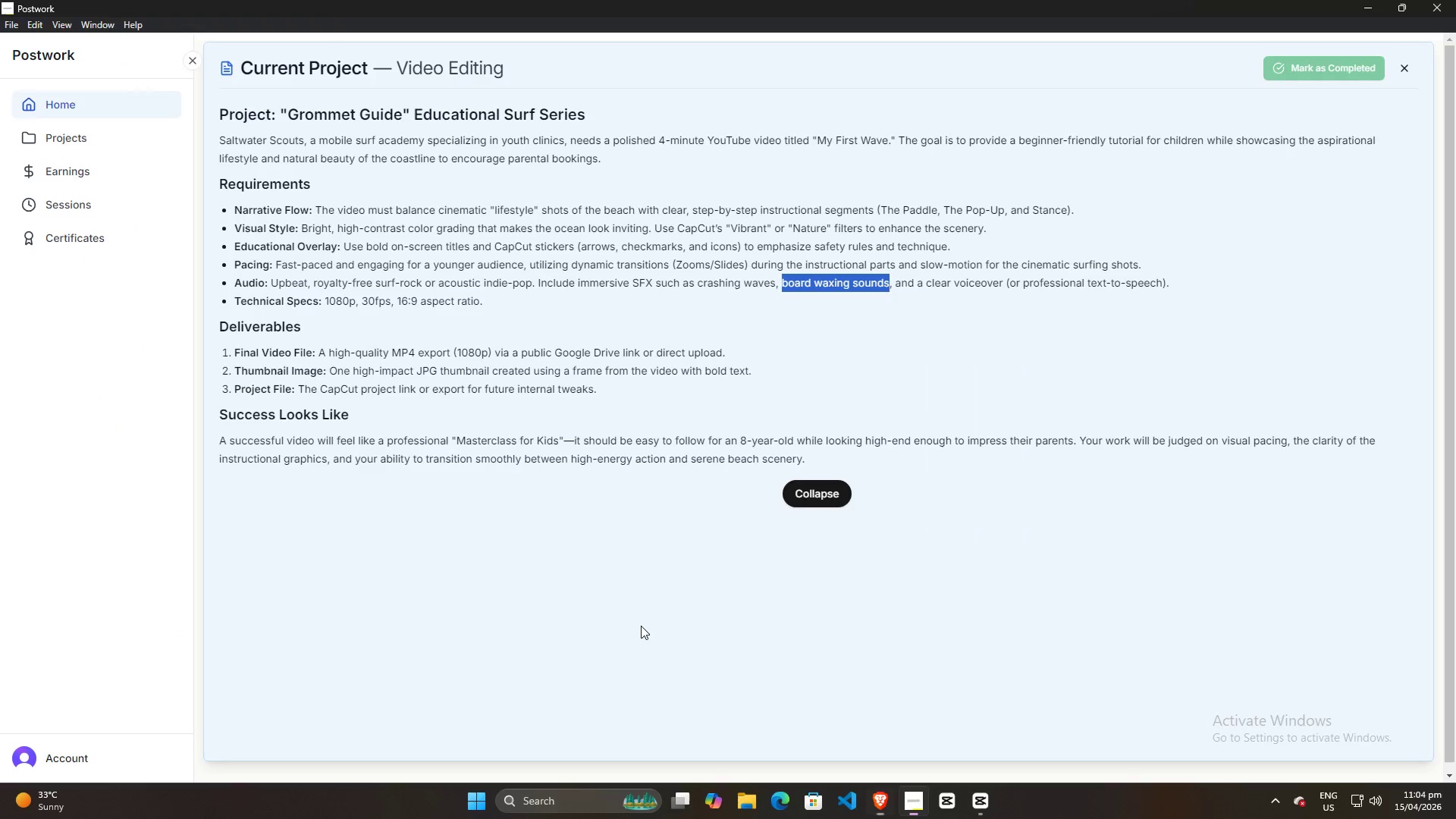 
key(Alt+AltLeft)
 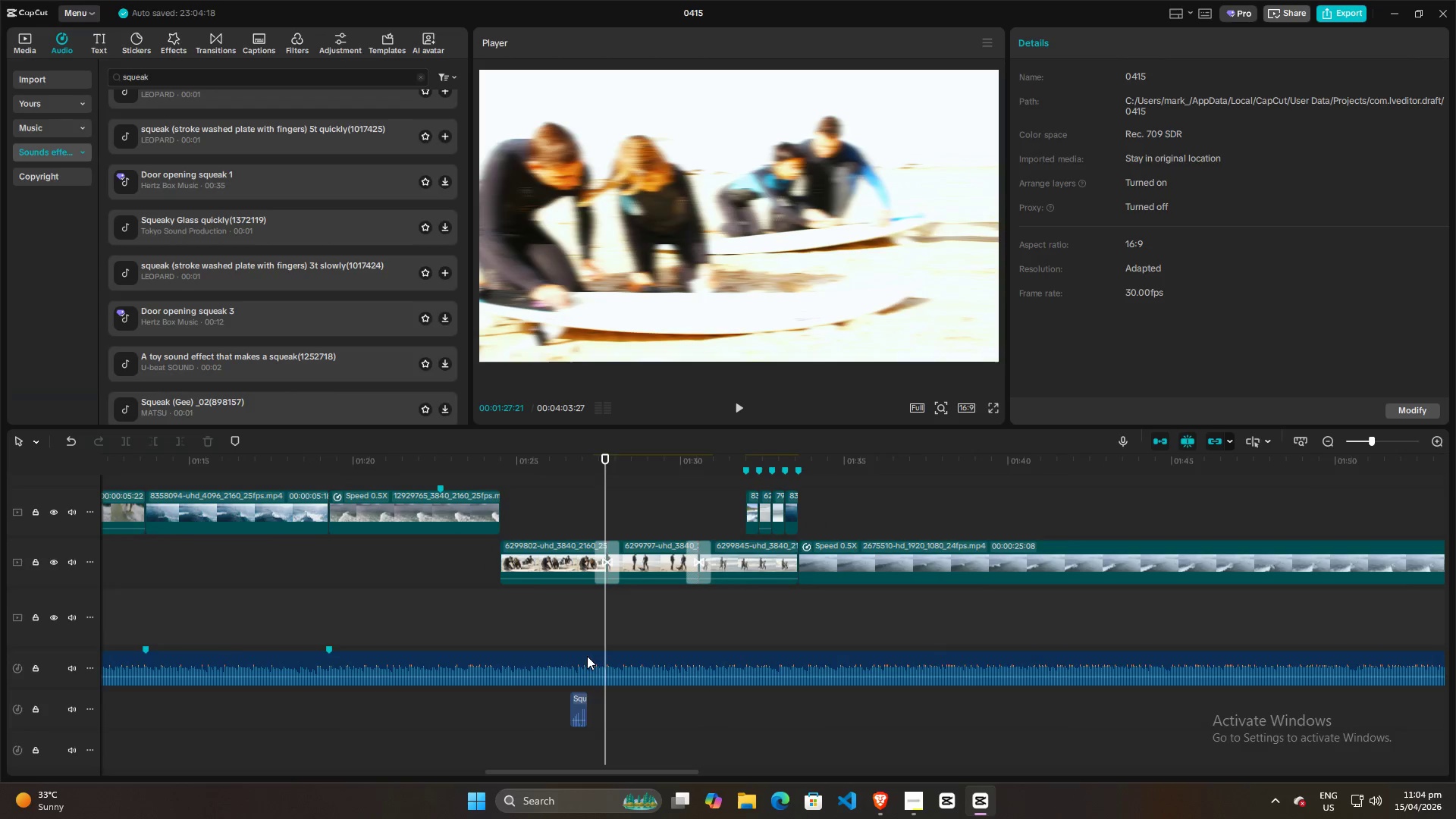 
key(Alt+Tab)
 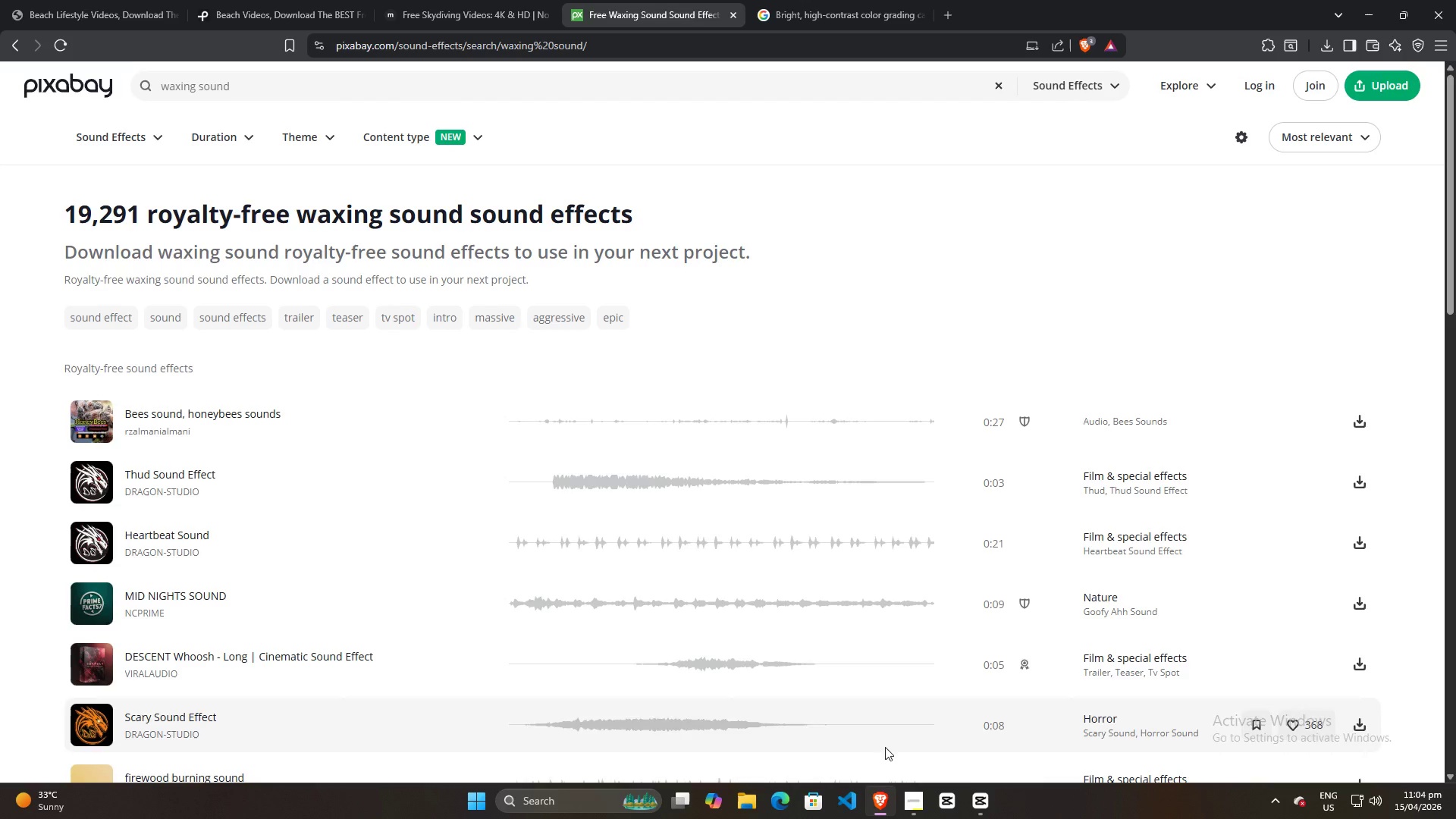 
scroll: coordinate [557, 666], scroll_direction: down, amount: 6.0
 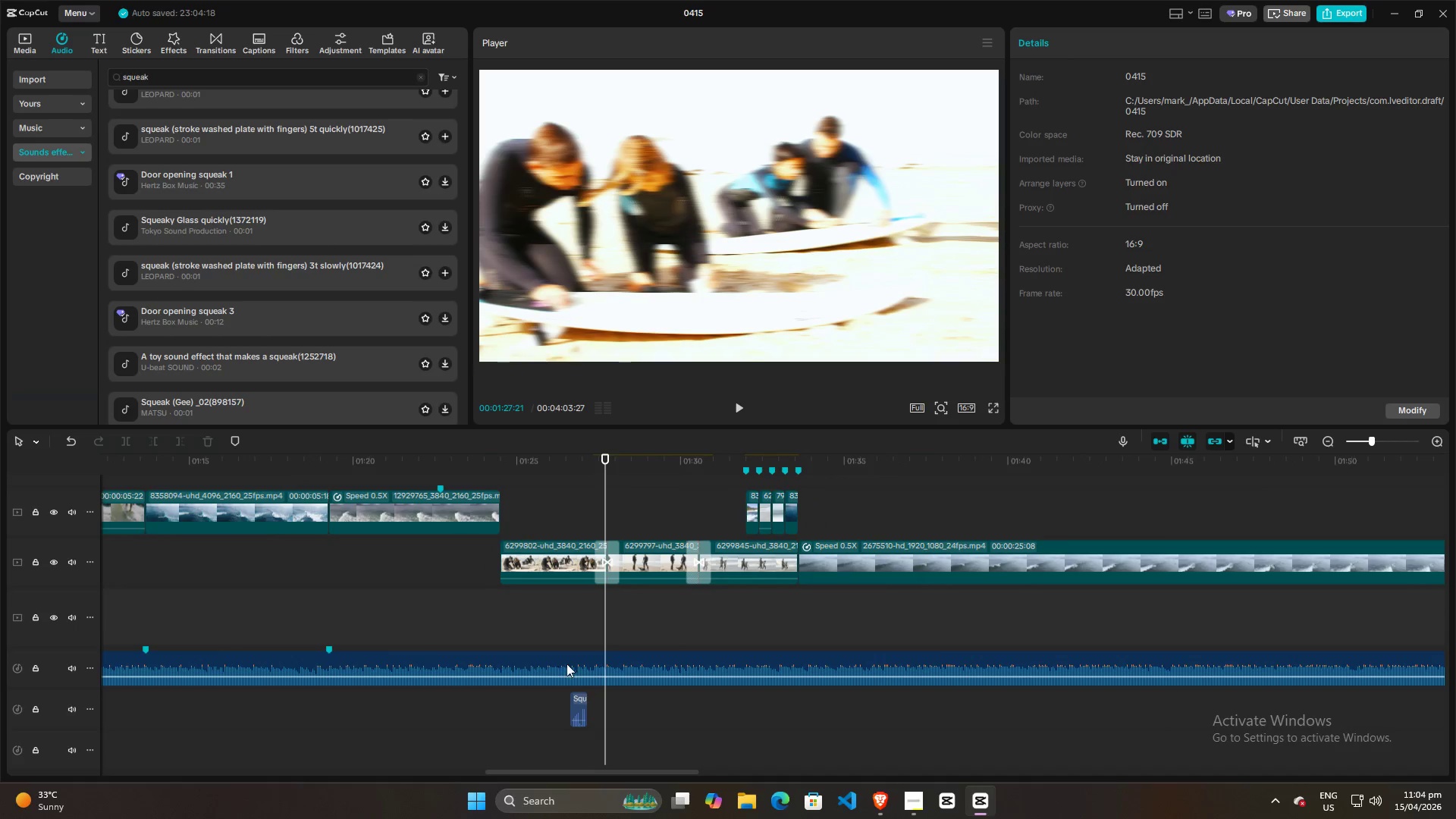 
left_click([906, 795])